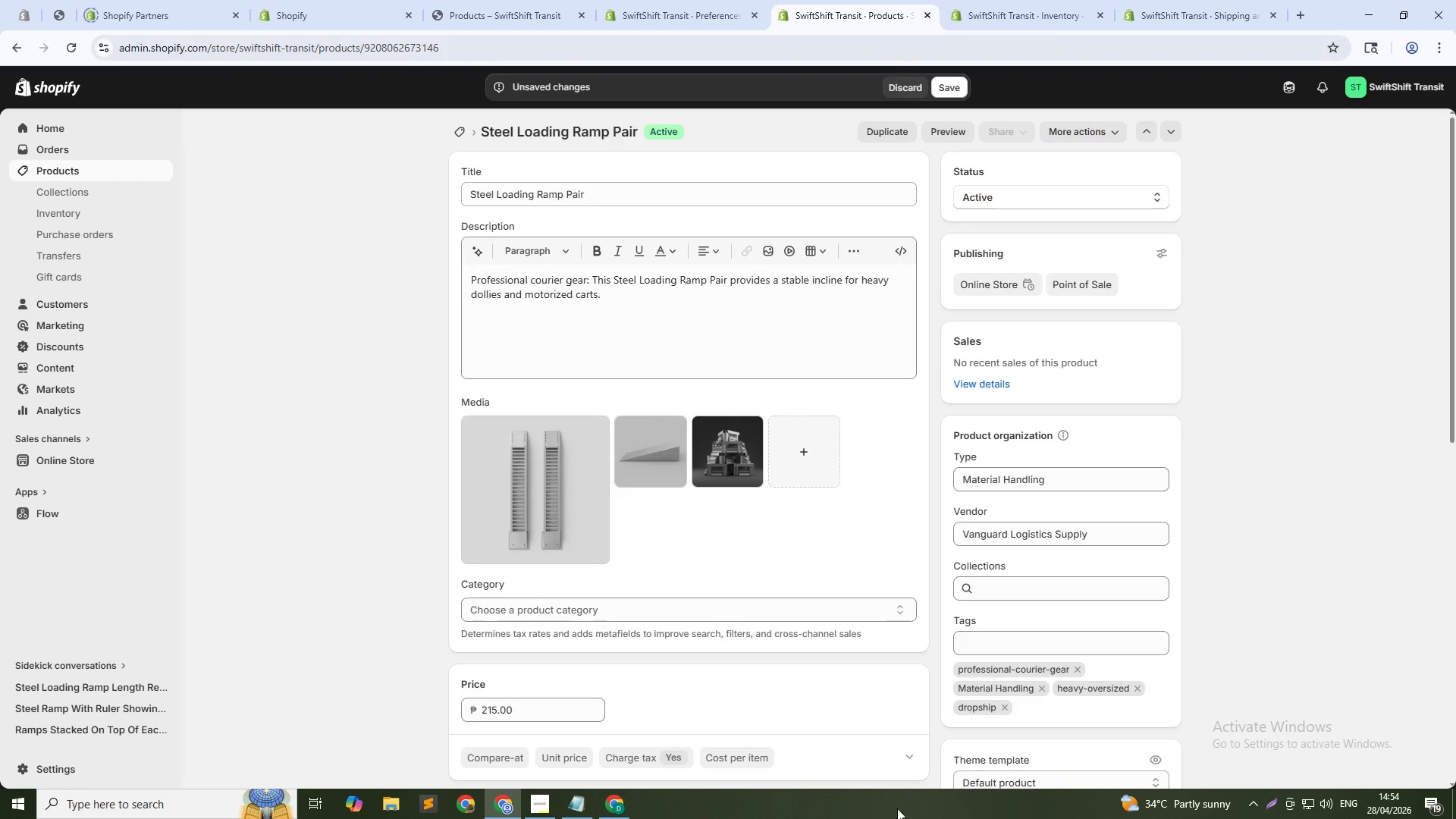 
left_click([588, 510])
 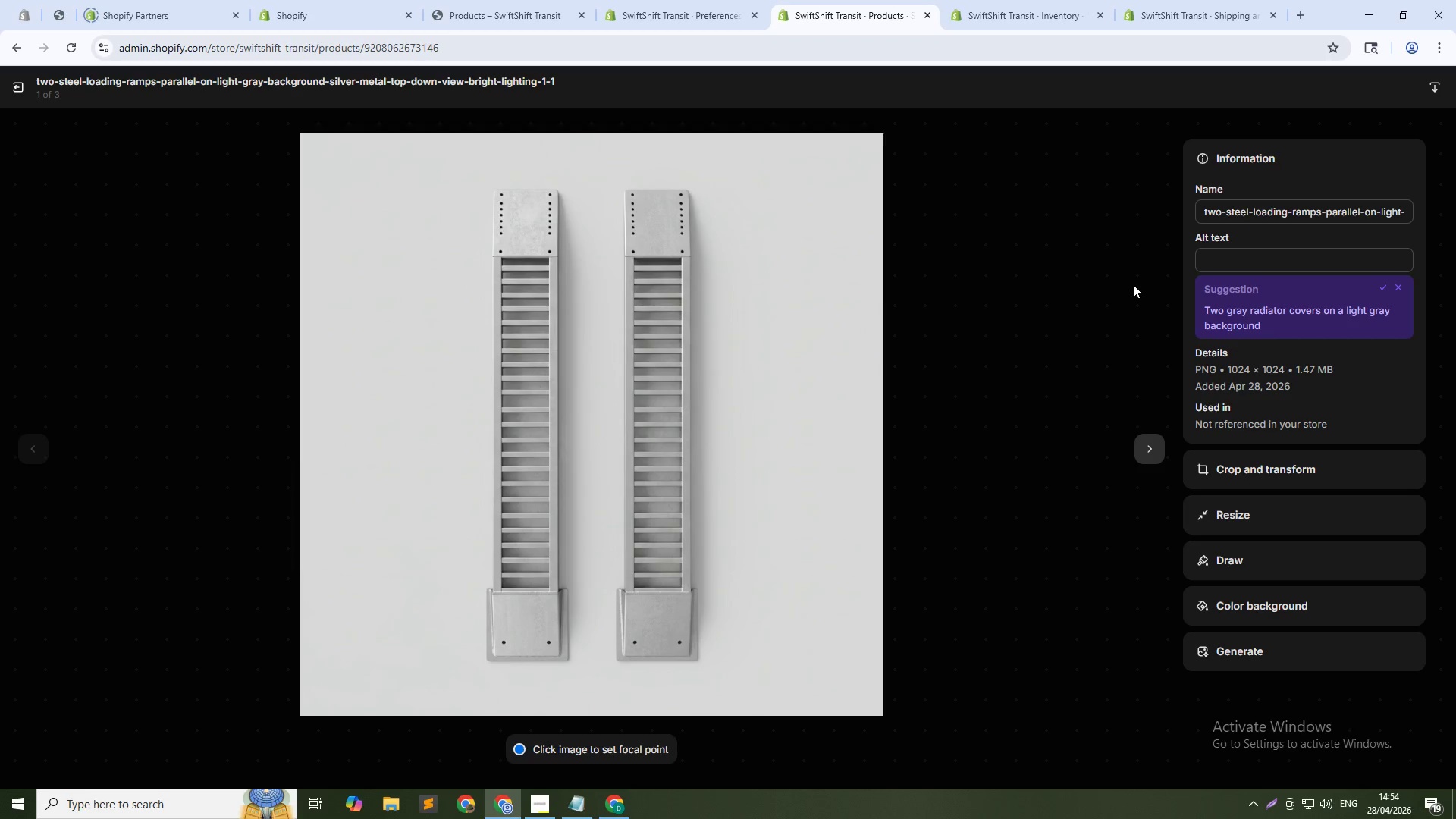 
left_click([1248, 248])
 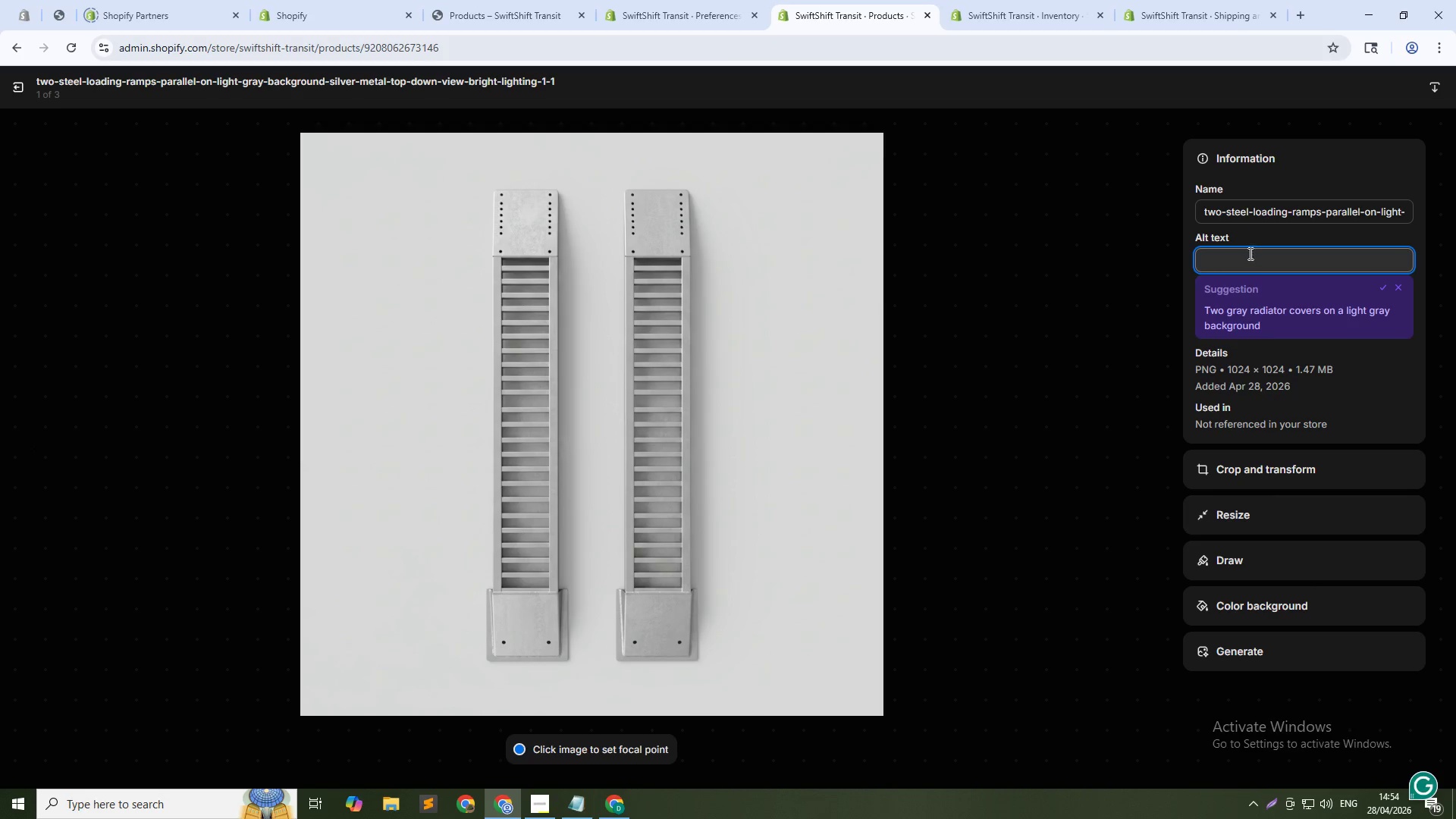 
left_click([1250, 255])
 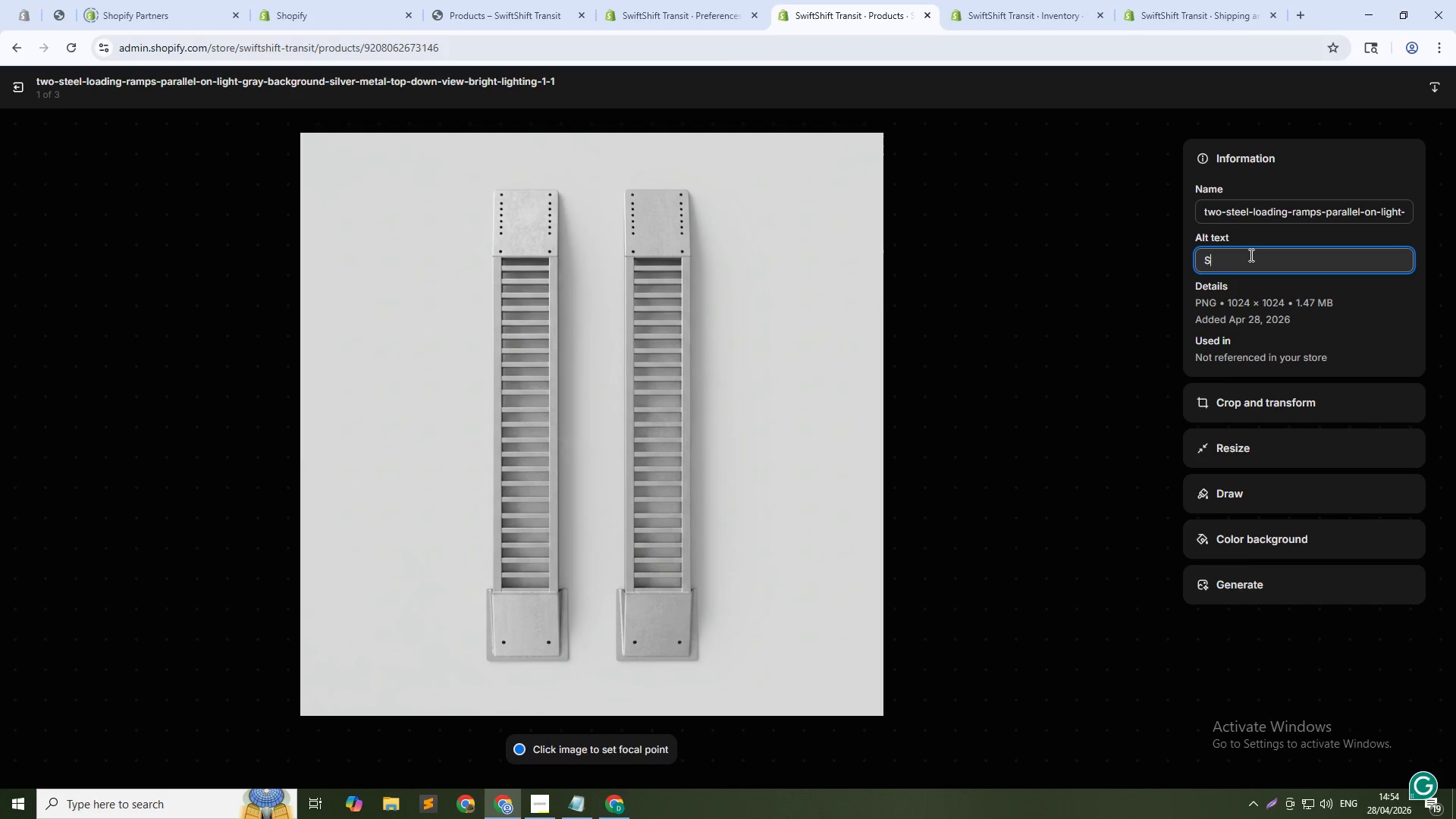 
type(Steel loading ramp pair - heavy-duty ramps for dollies)
 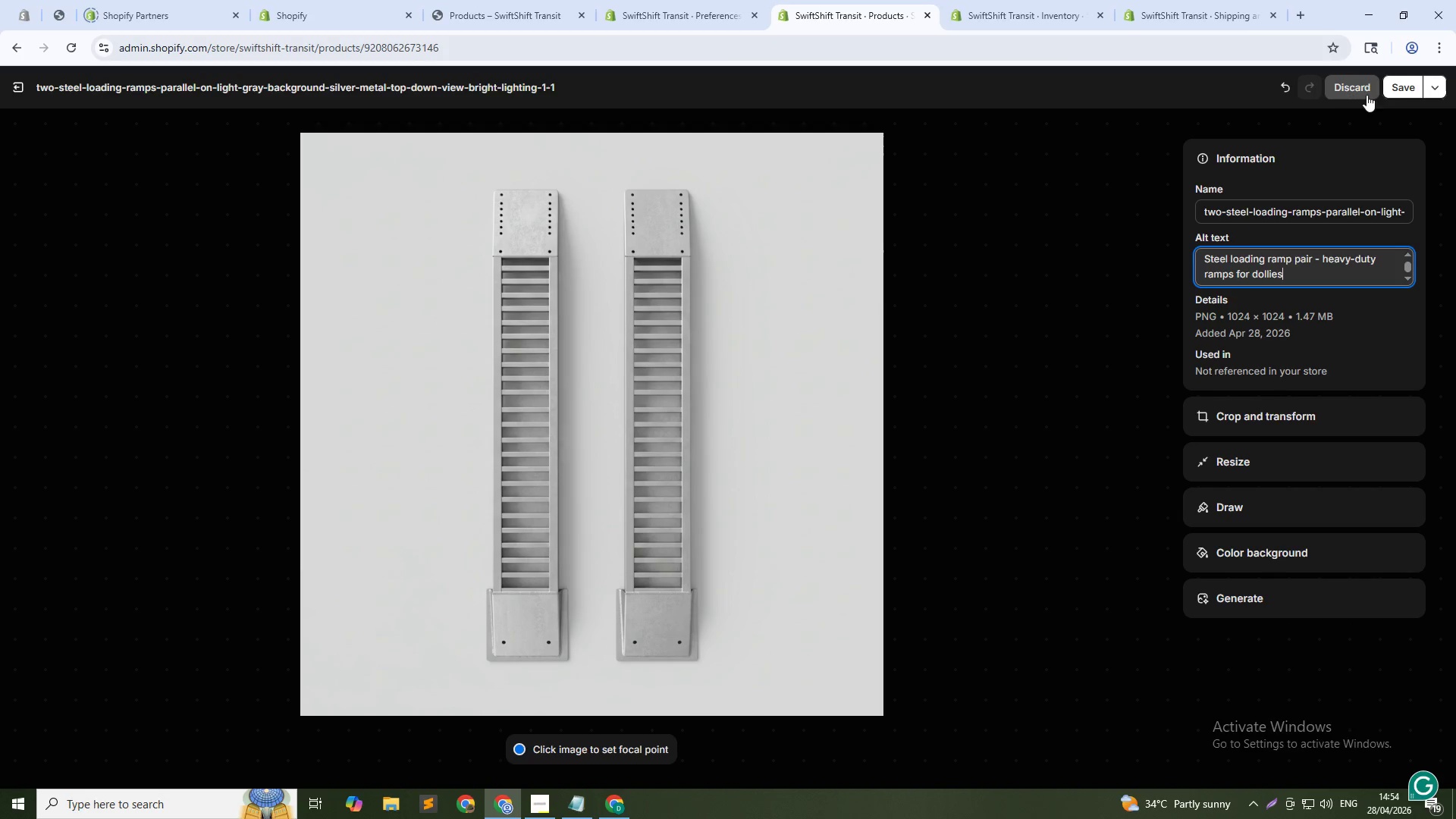 
left_click([1401, 83])
 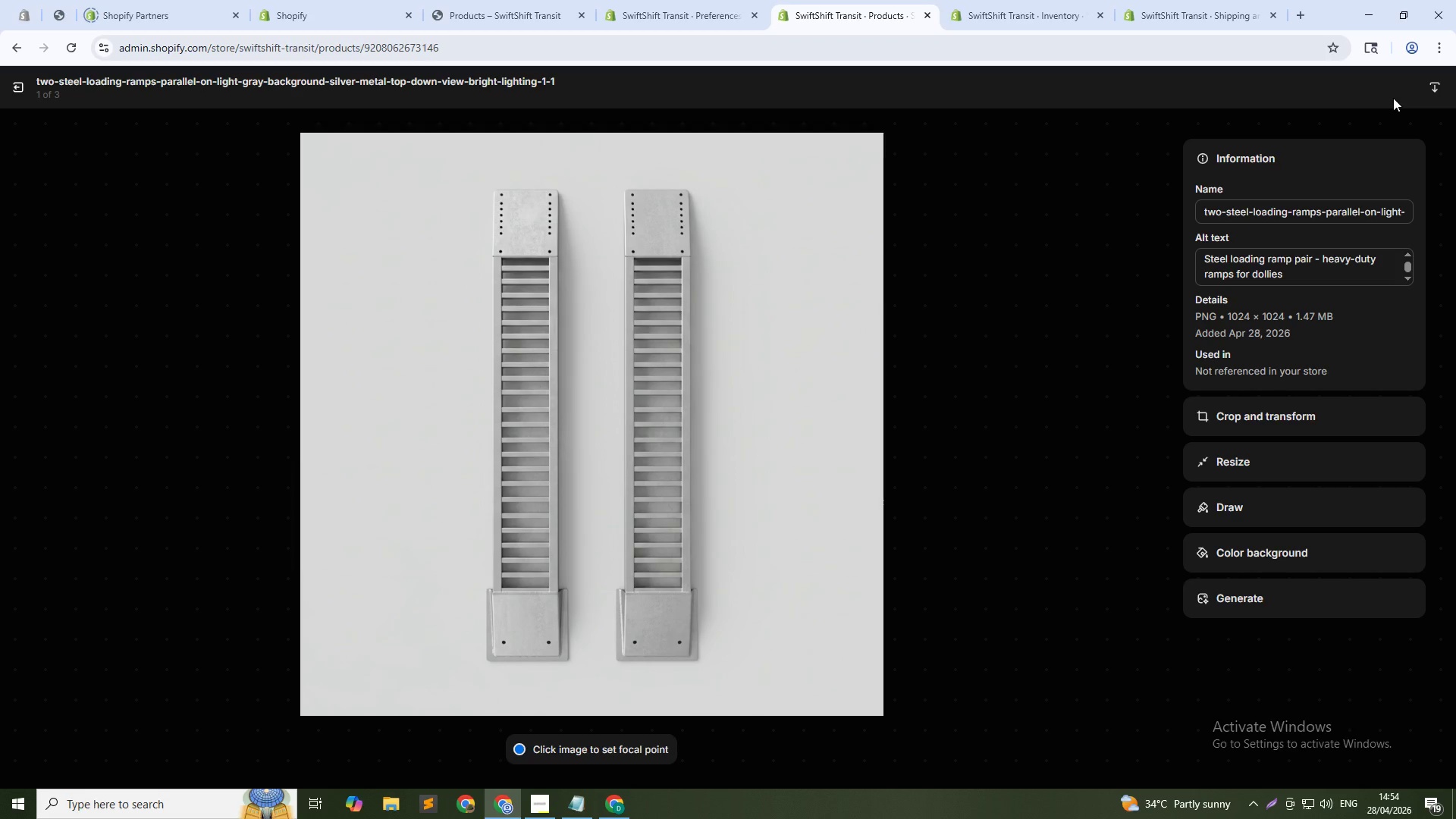 
wait(13.03)
 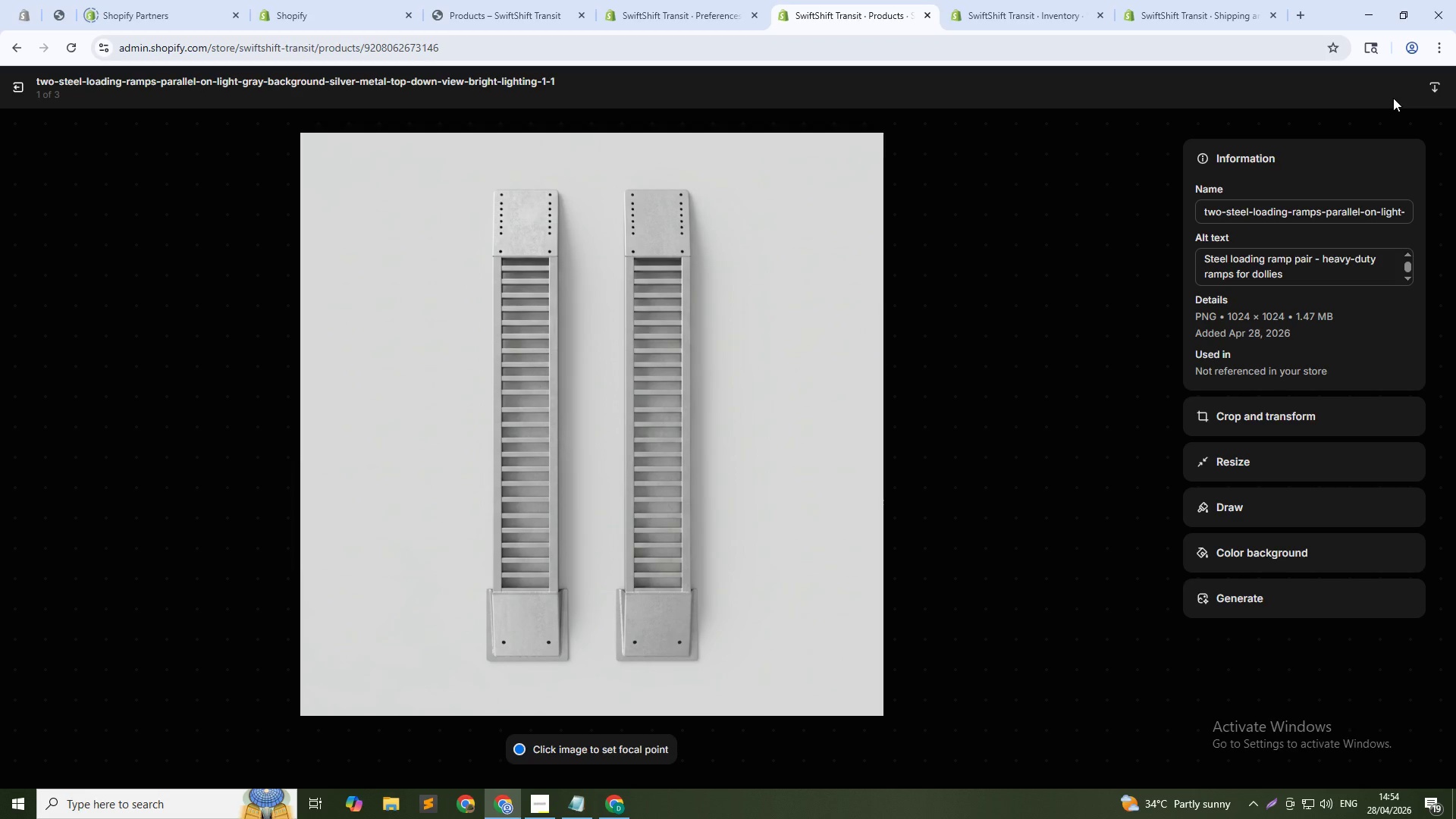 
left_click([1153, 438])
 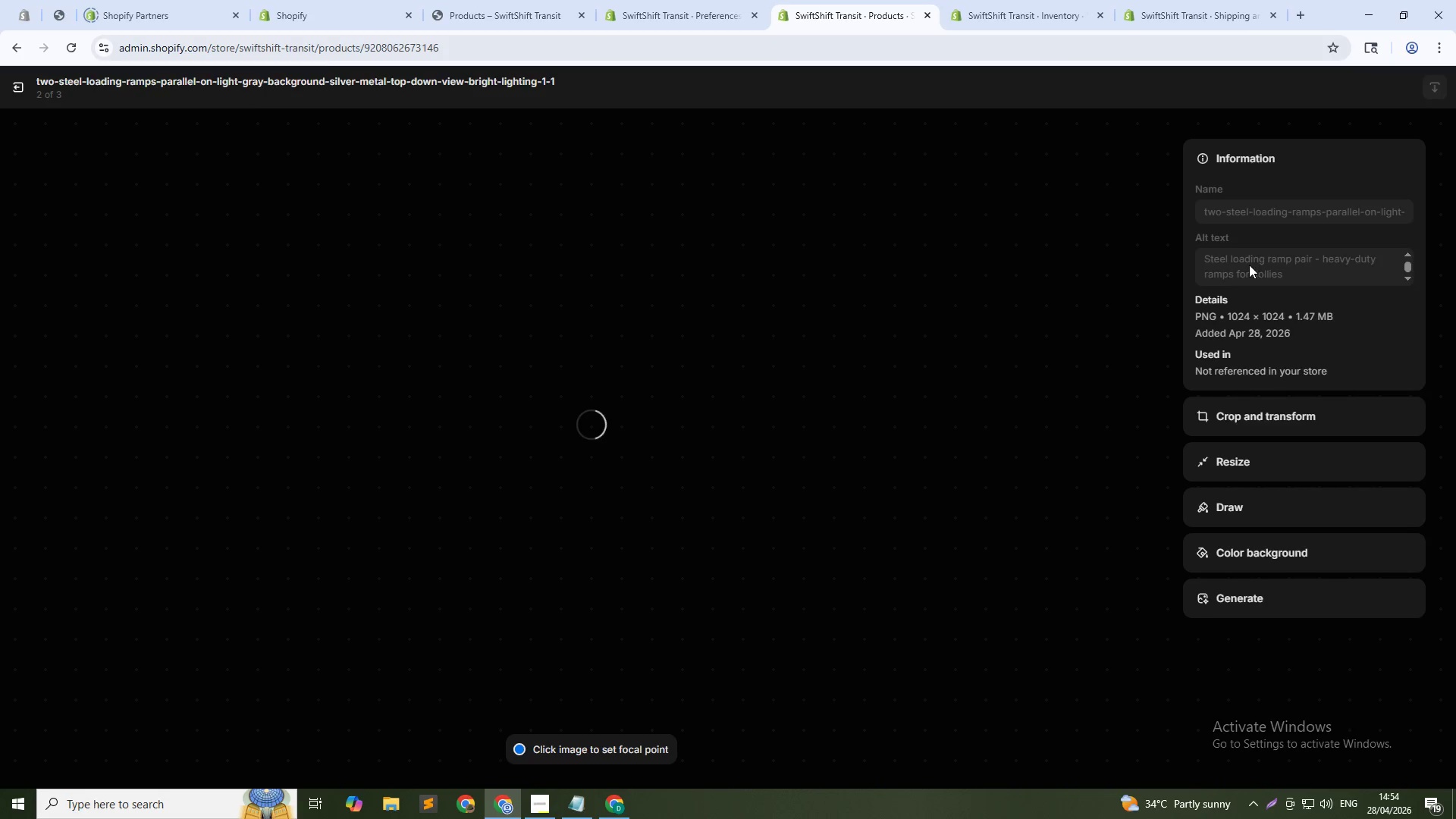 
left_click([1256, 259])
 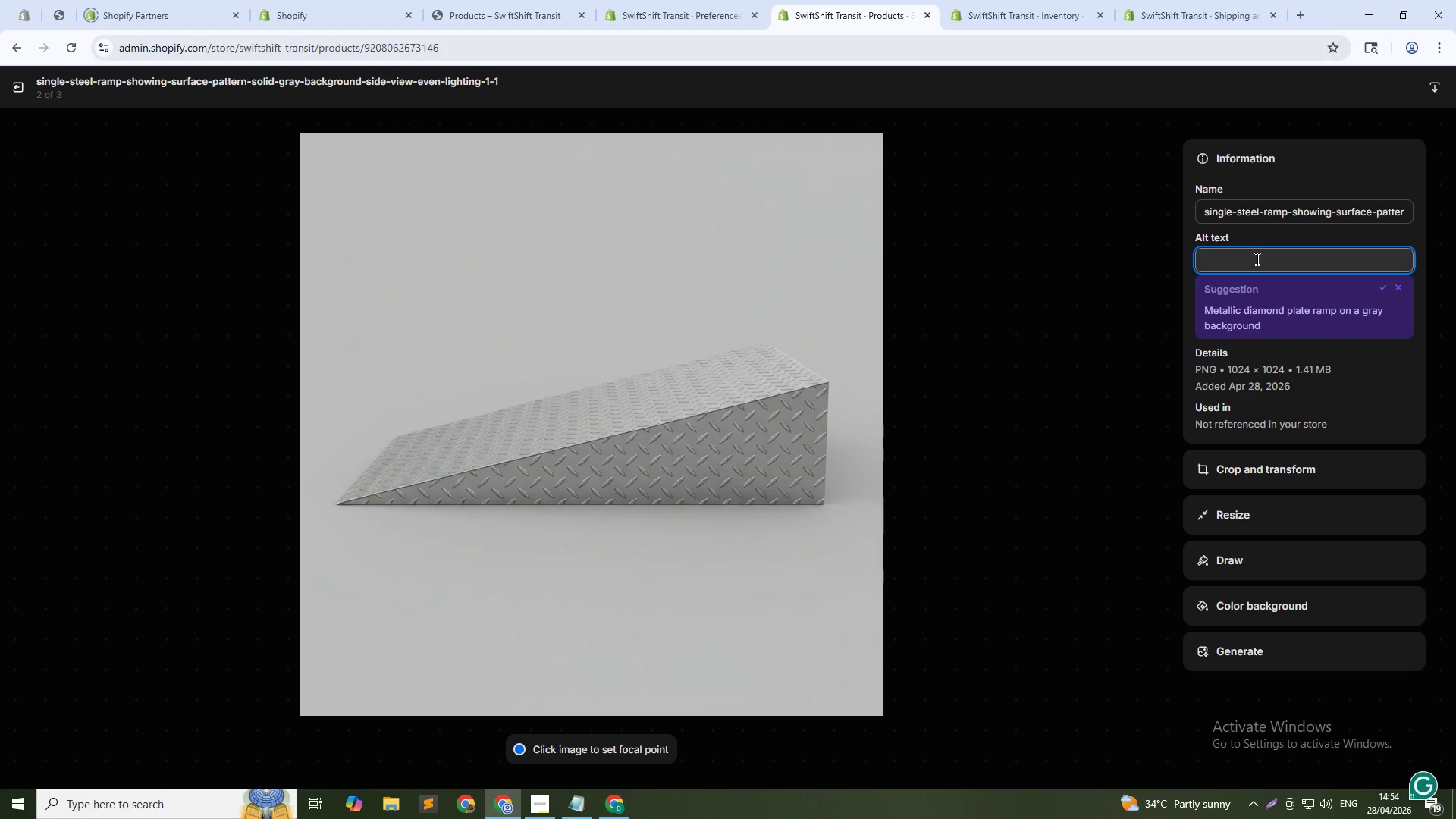 
type(Steel loading ramp side view - non-slip surface for loading)
 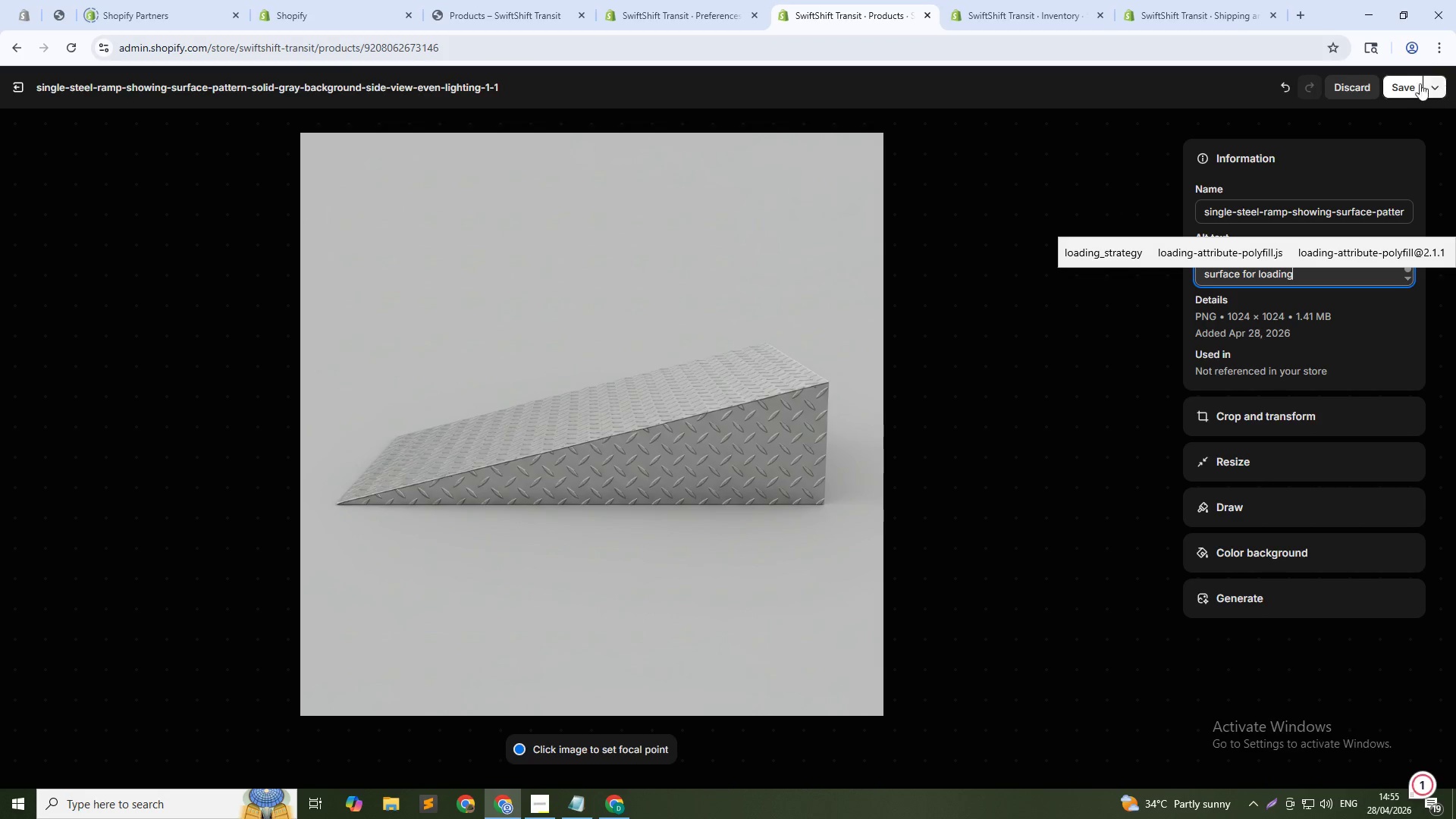 
left_click([1415, 84])
 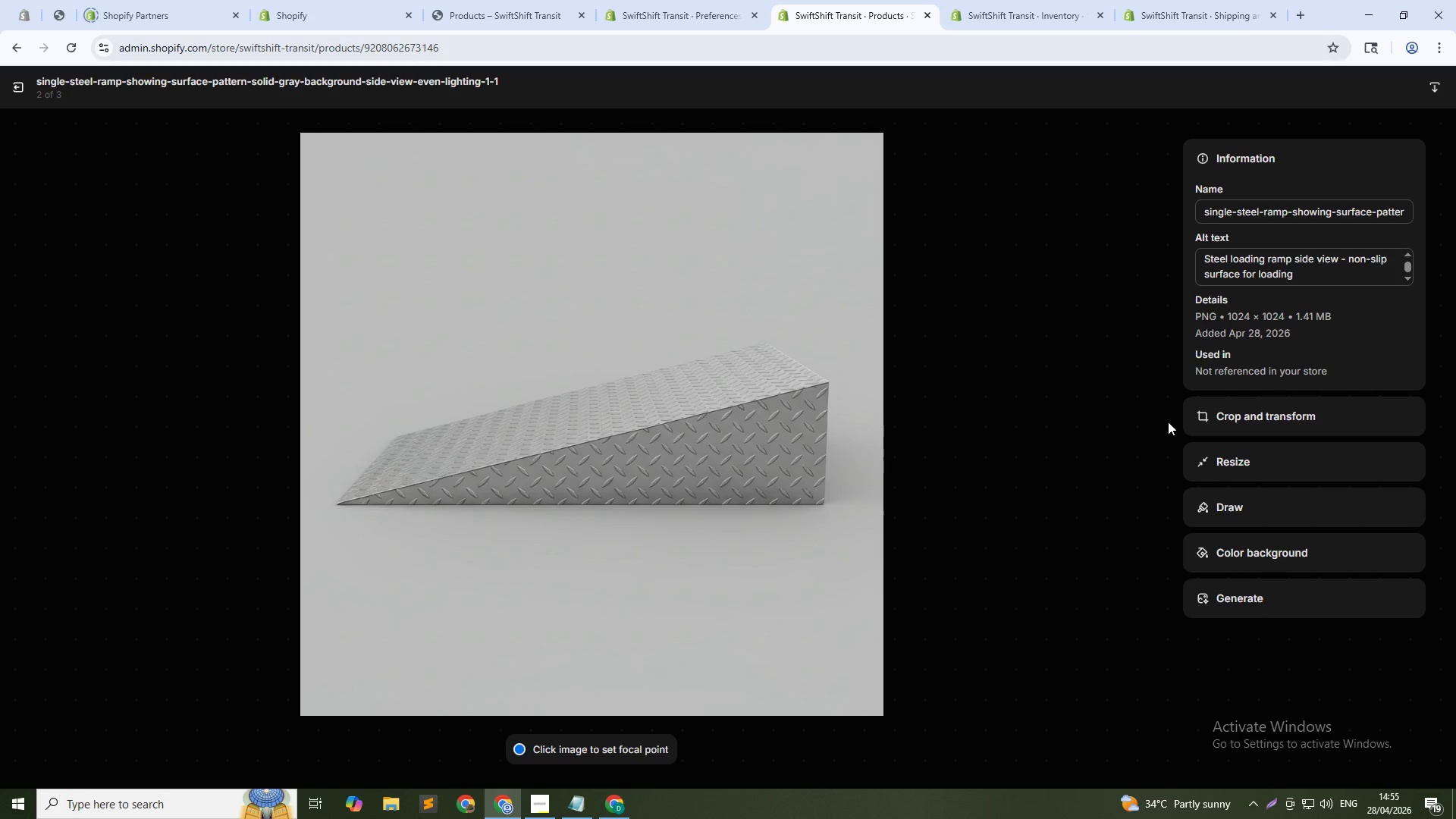 
left_click([1141, 444])
 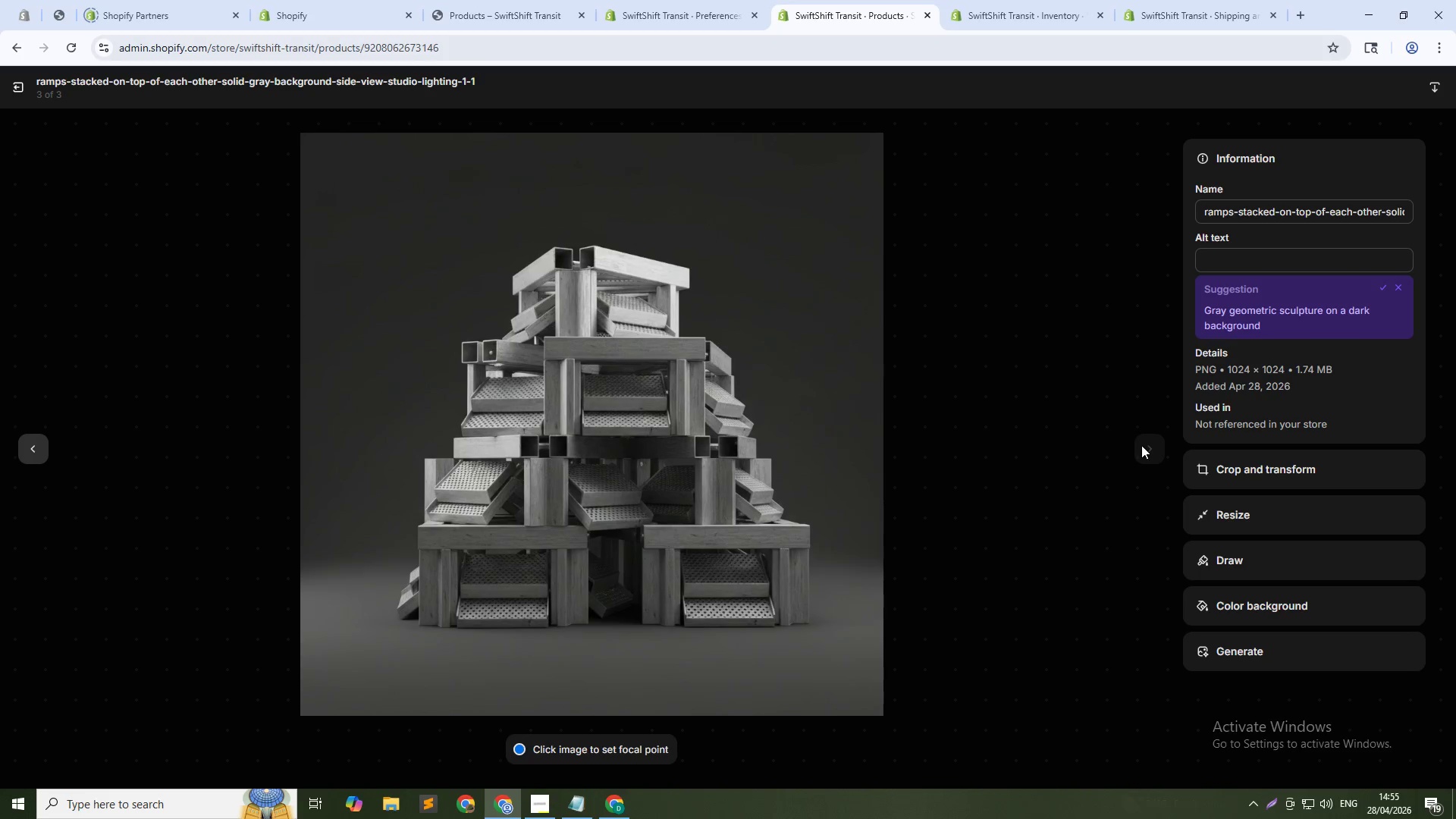 
wait(11.31)
 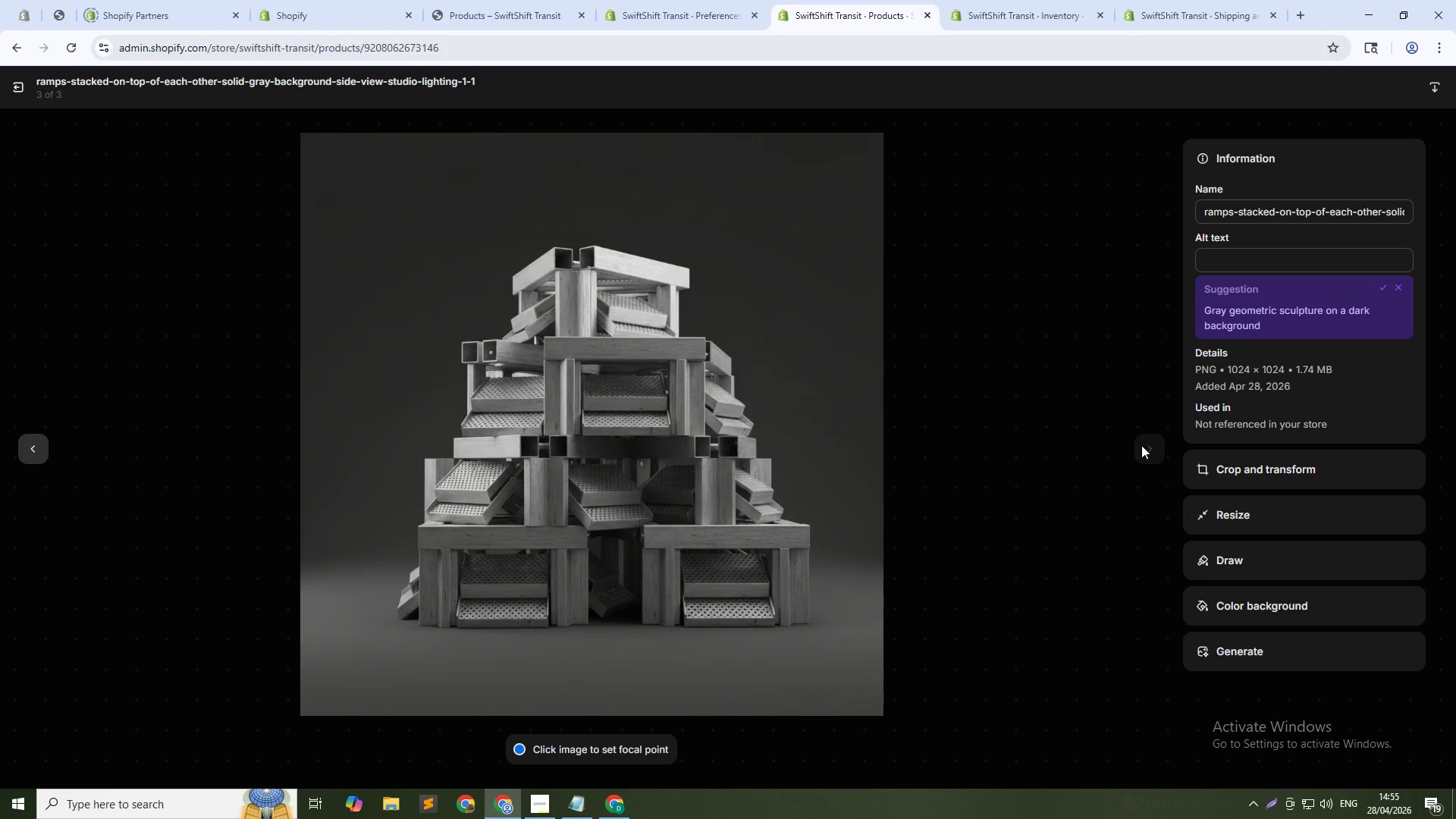 
left_click([1324, 265])
 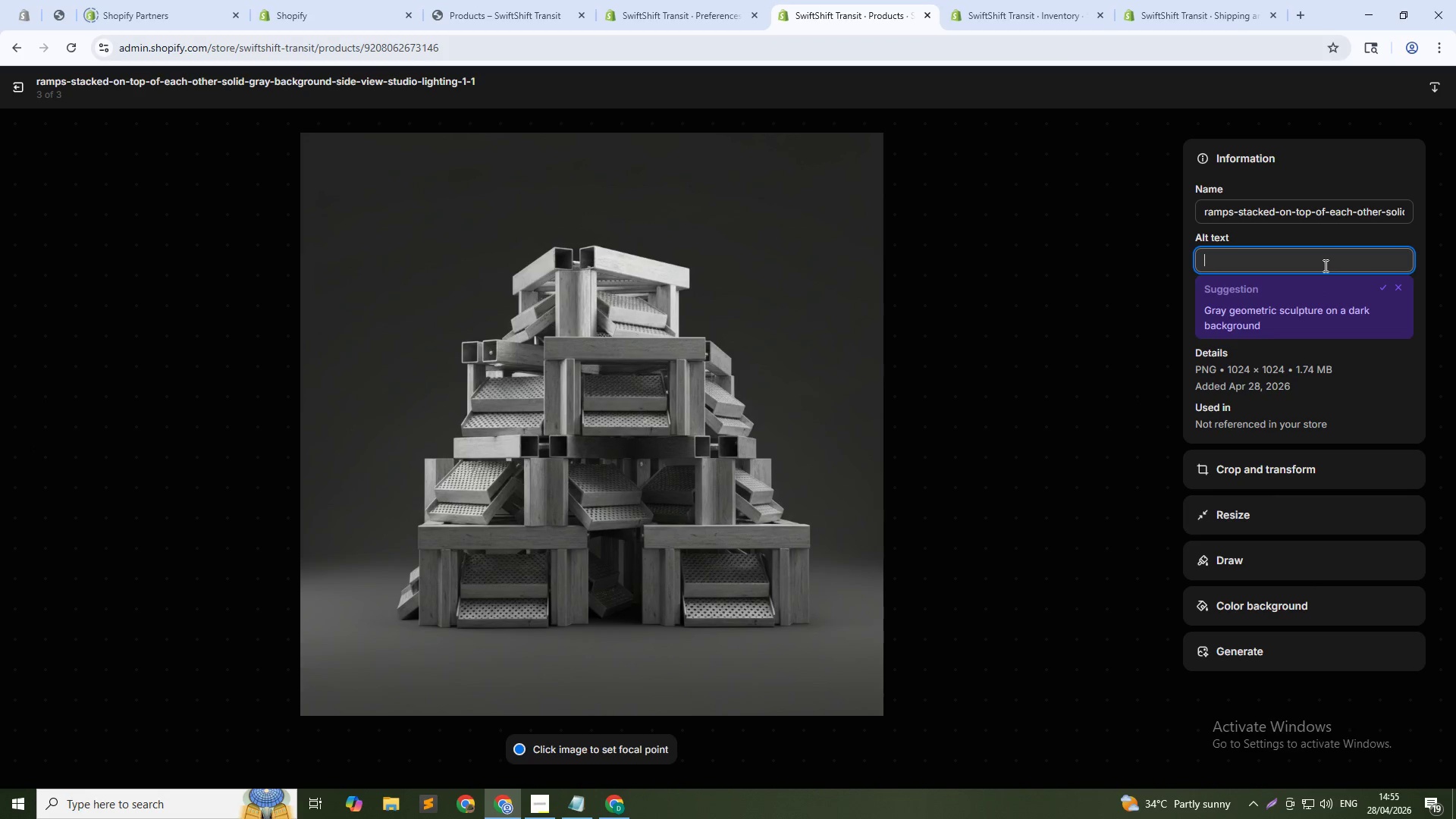 
type(Stacked stel)
key(Backspace)
type(el loading - portable ramp set)
 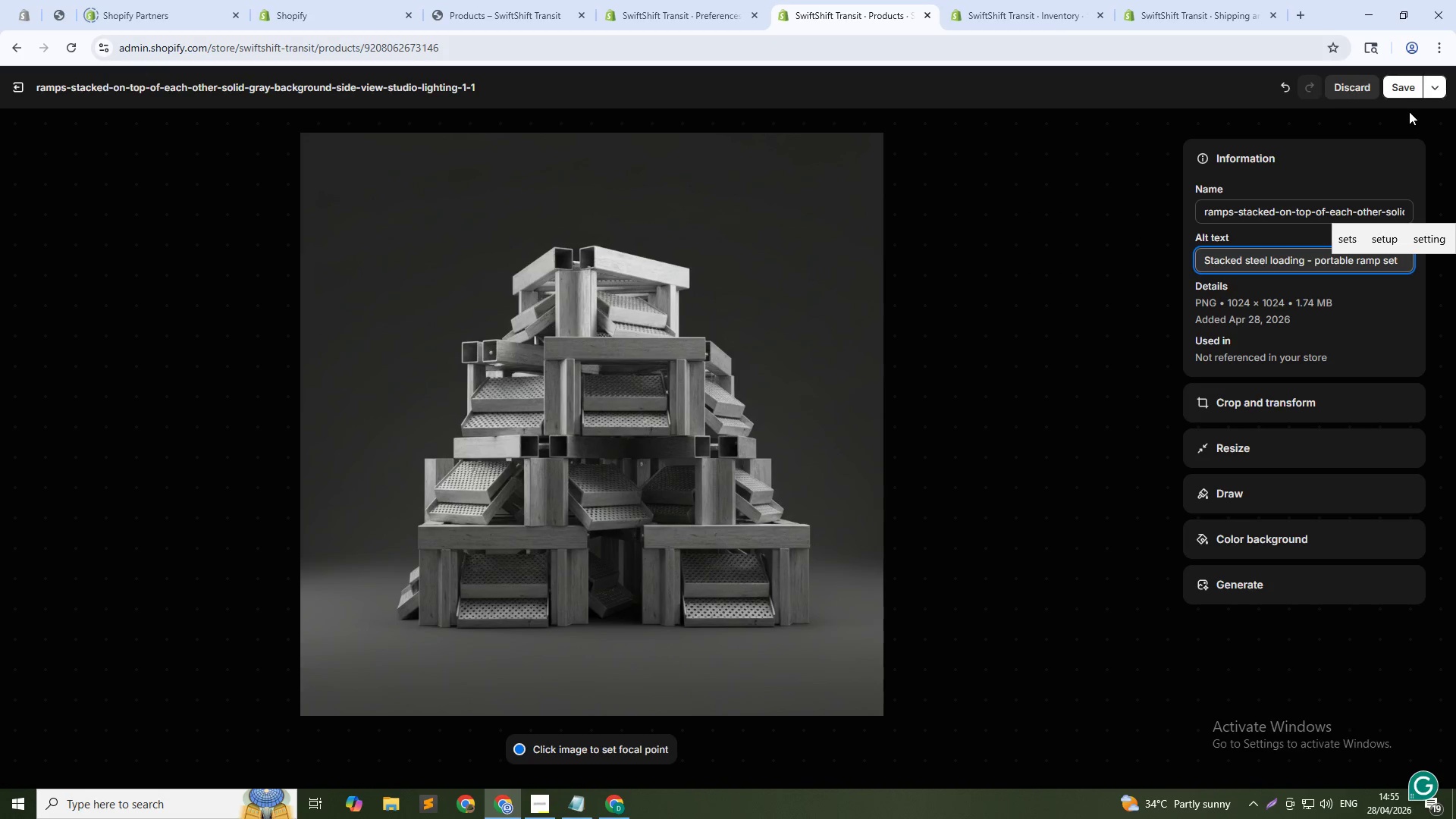 
left_click([1385, 89])
 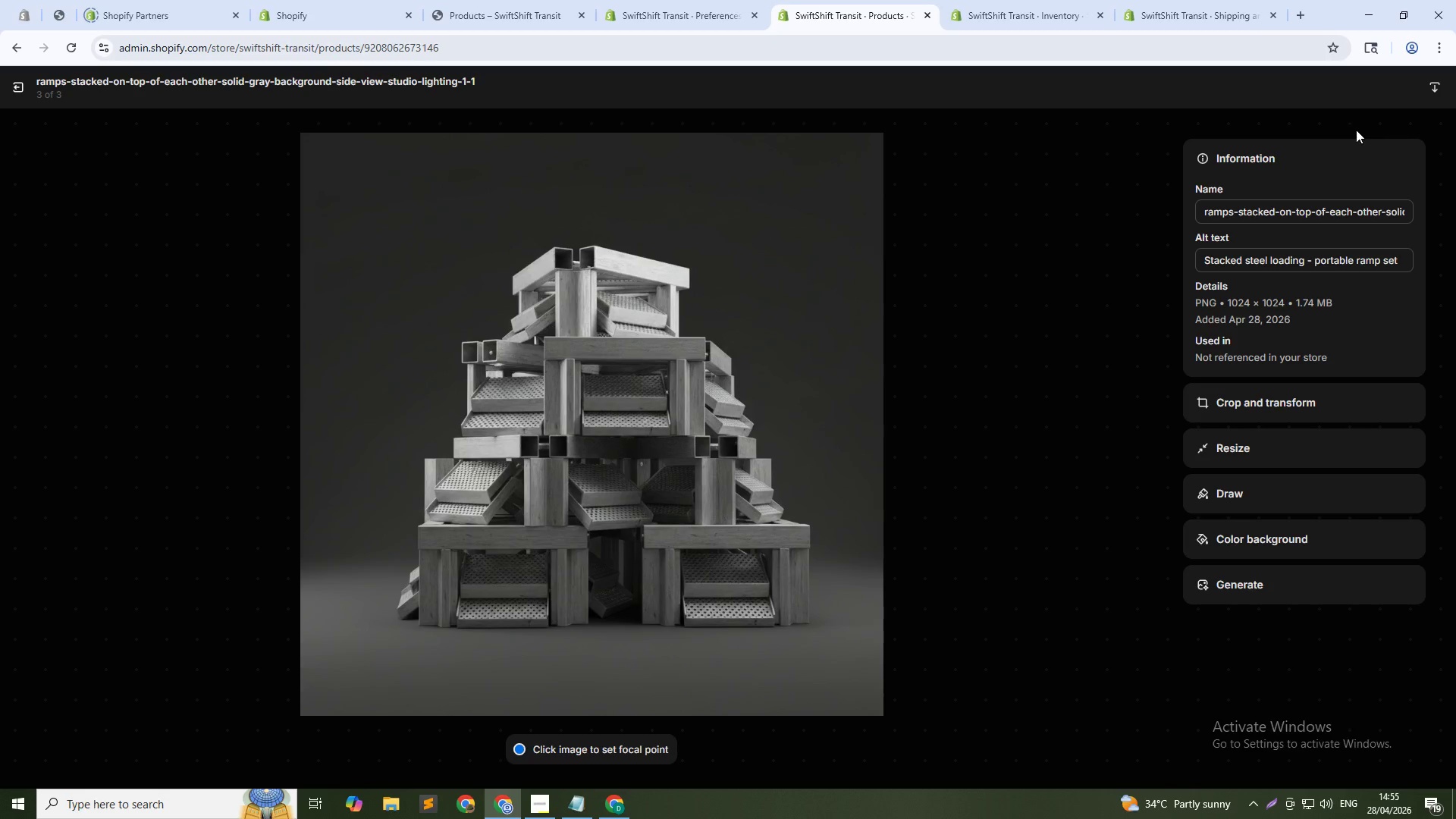 
wait(11.03)
 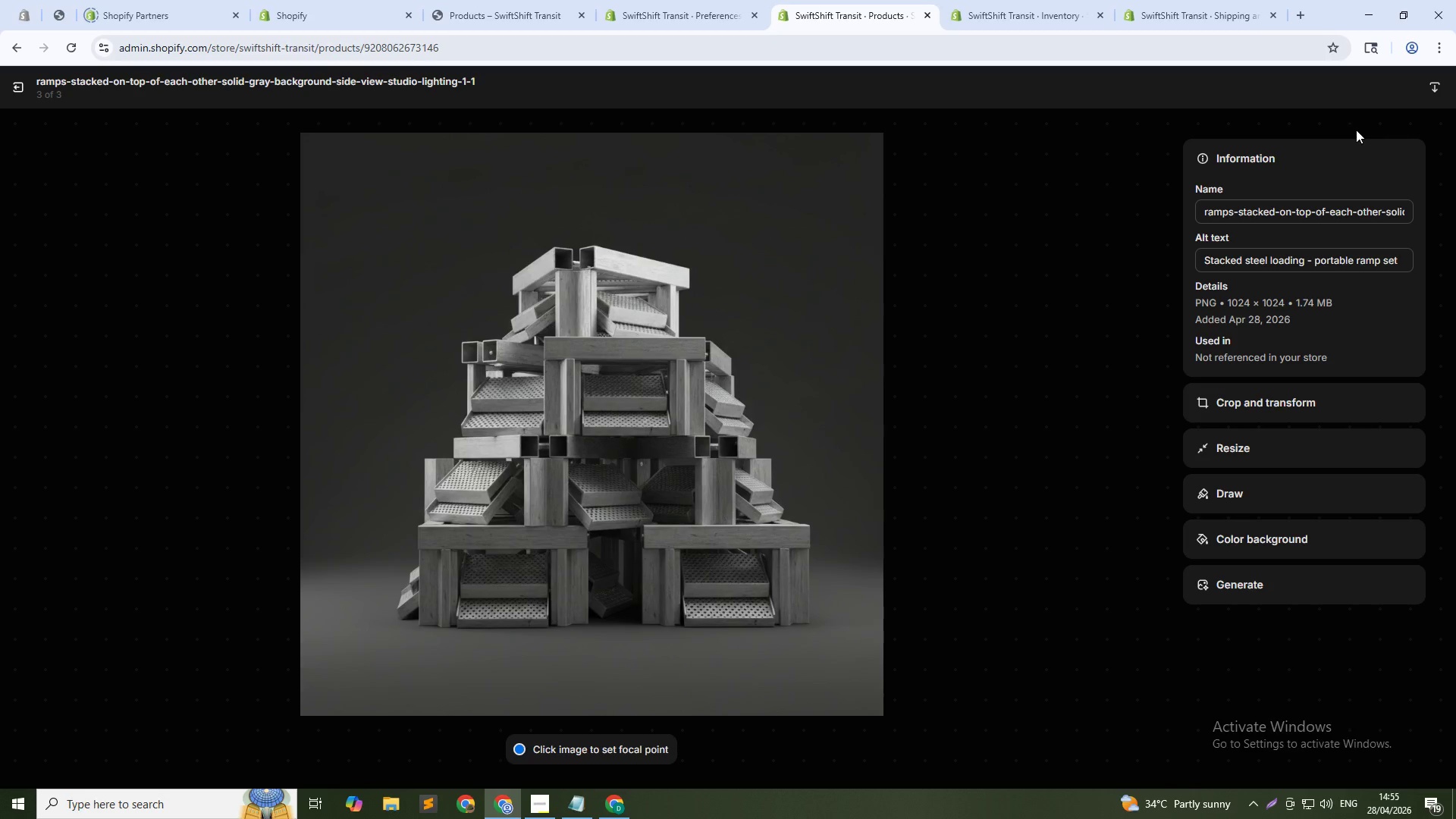 
left_click([19, 93])
 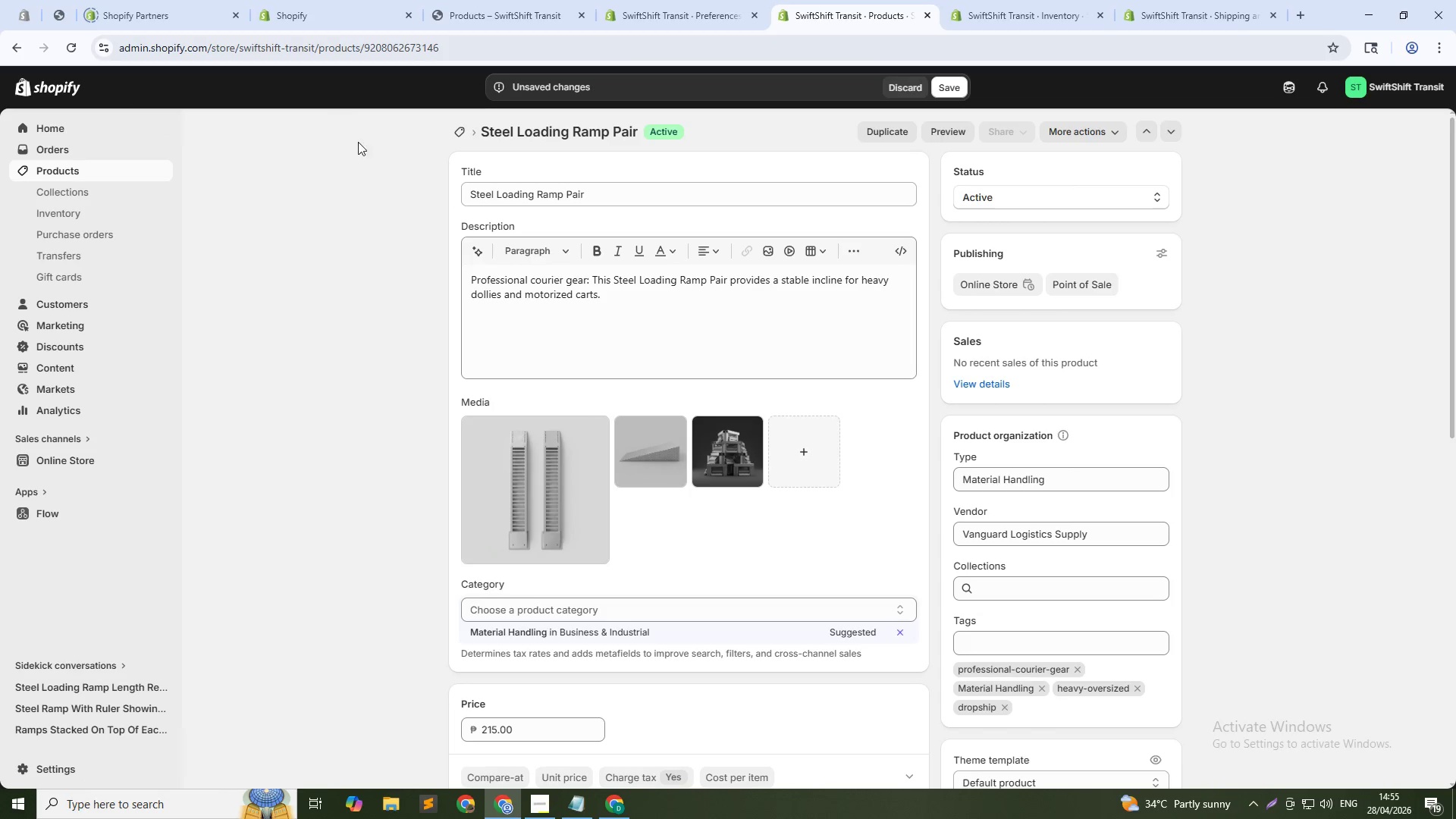 
wait(5.03)
 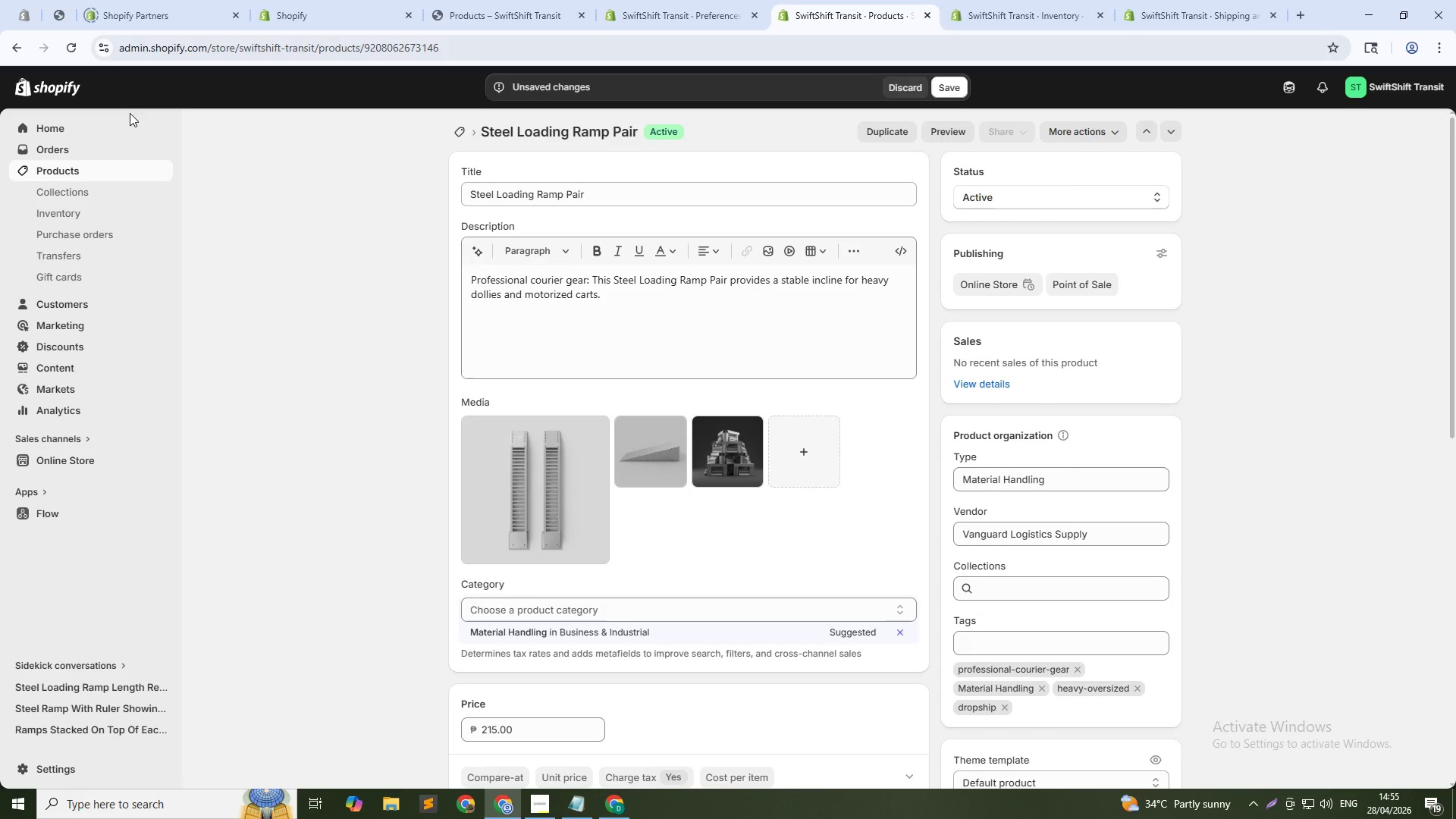 
left_click([802, 446])
 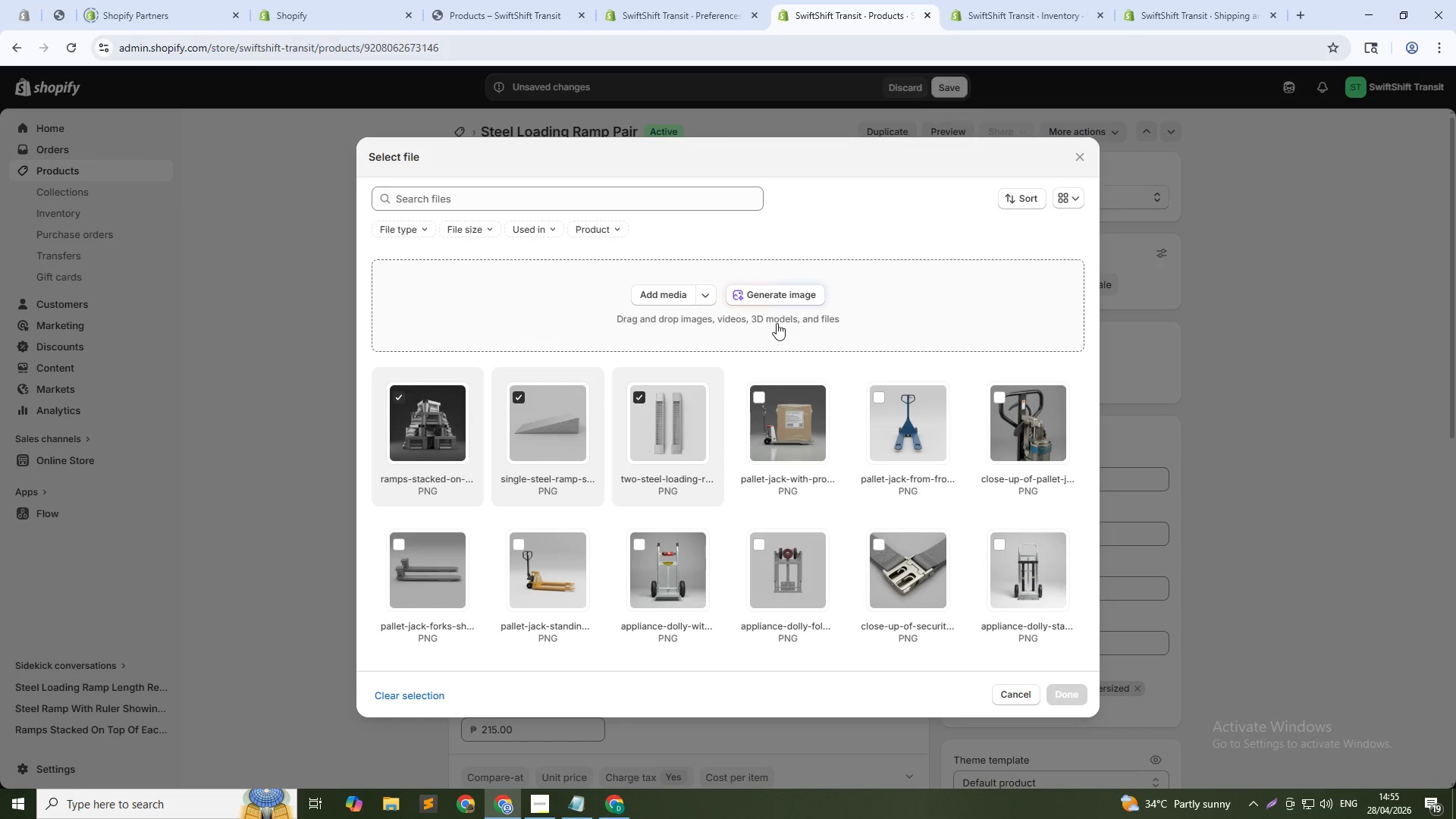 
left_click([780, 299])
 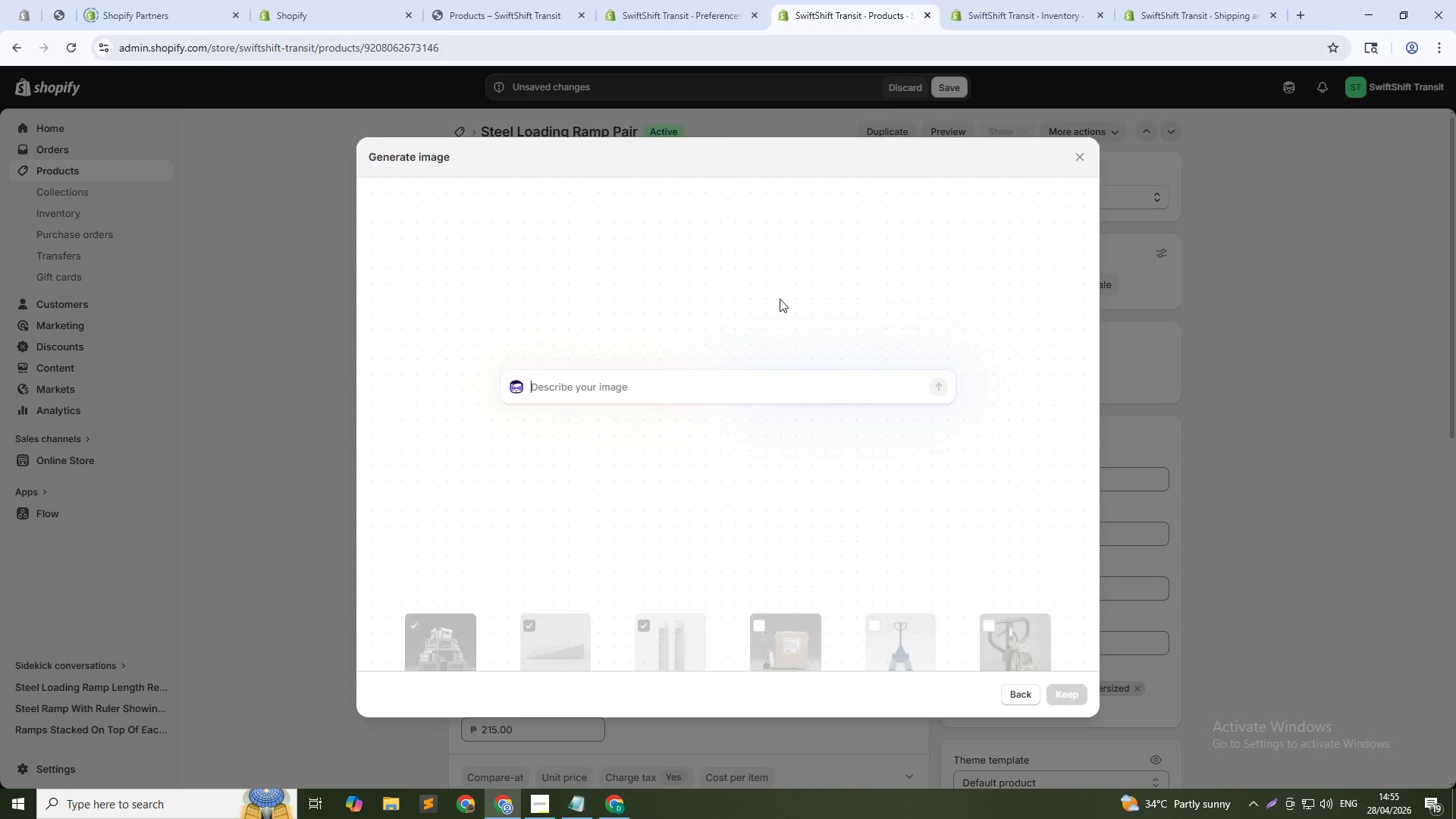 
type(Close-up of ramp edge and lip, macro shot, solid gray bak)
key(Backspace)
type(ckground, bright lighting, 1:1)
 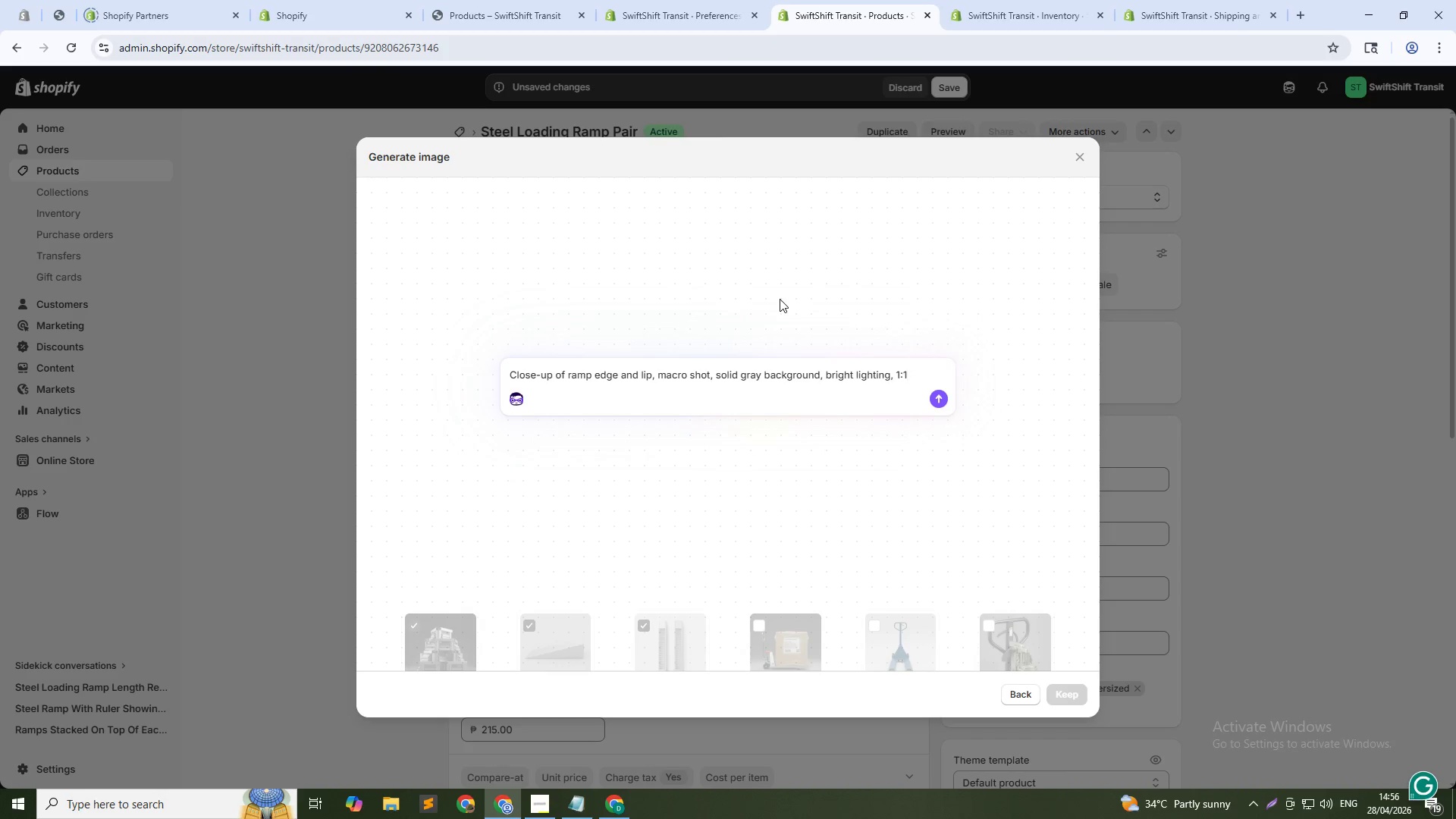 
key(Enter)
 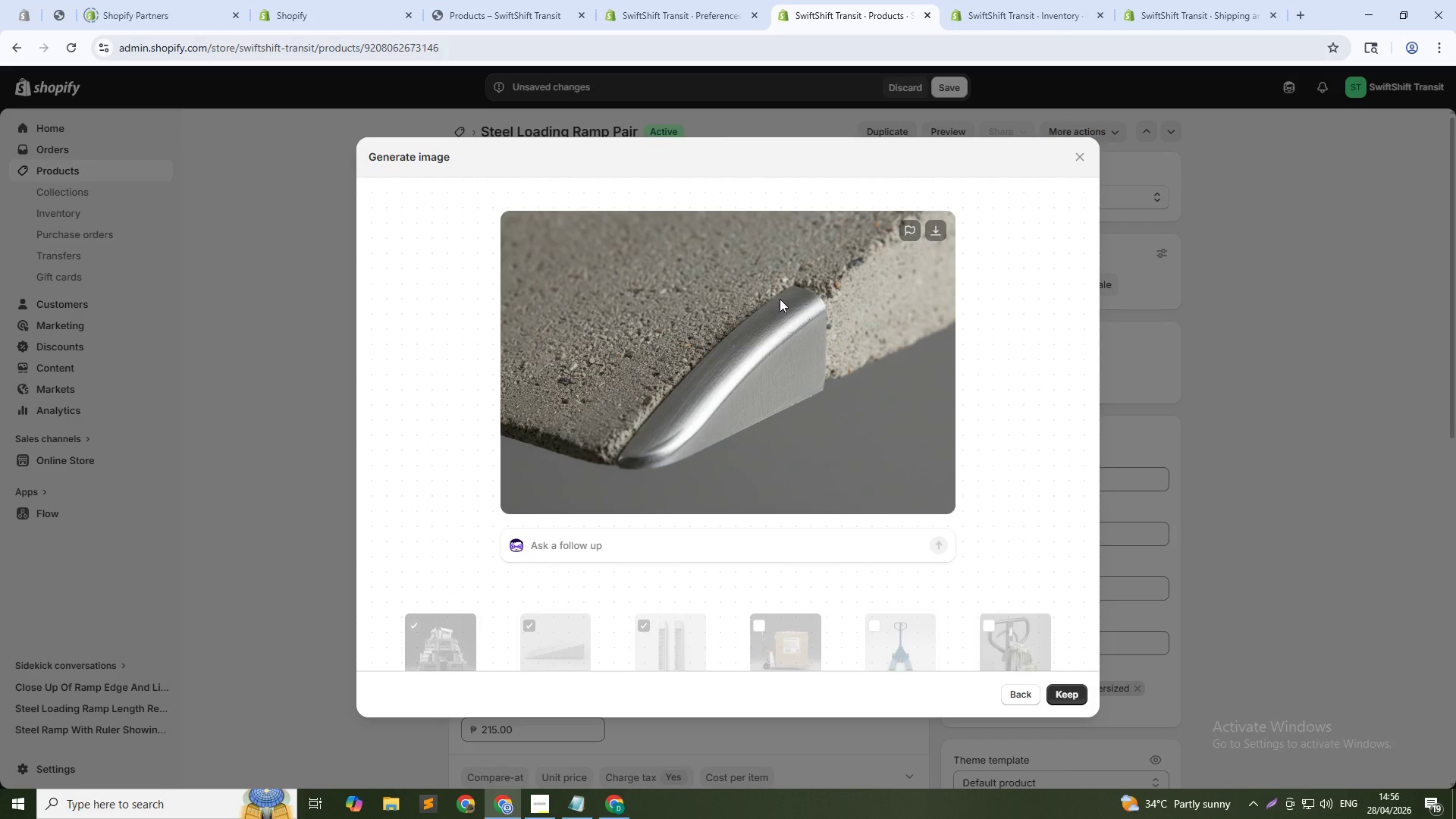 
wait(26.69)
 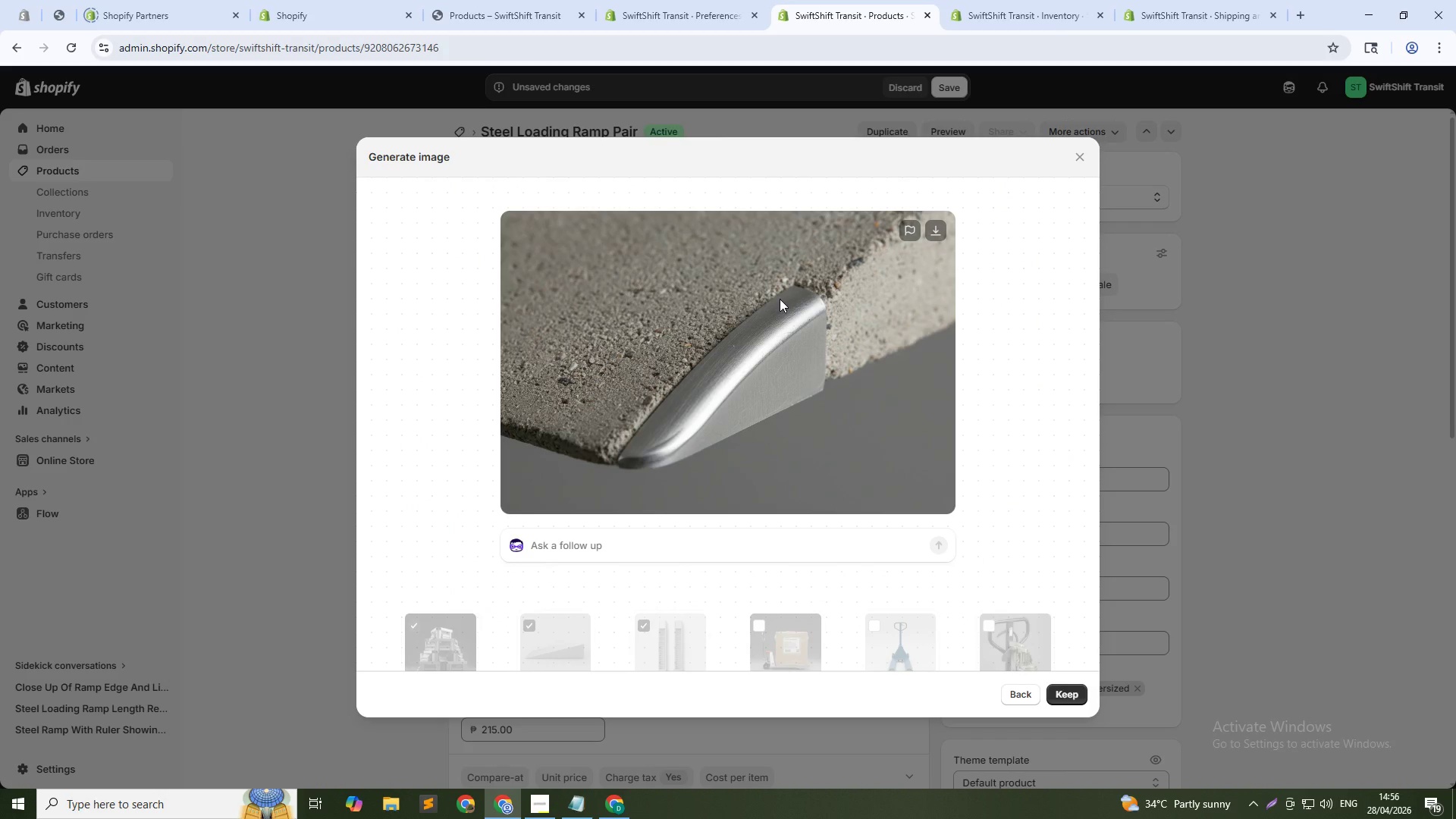 
left_click([777, 293])
 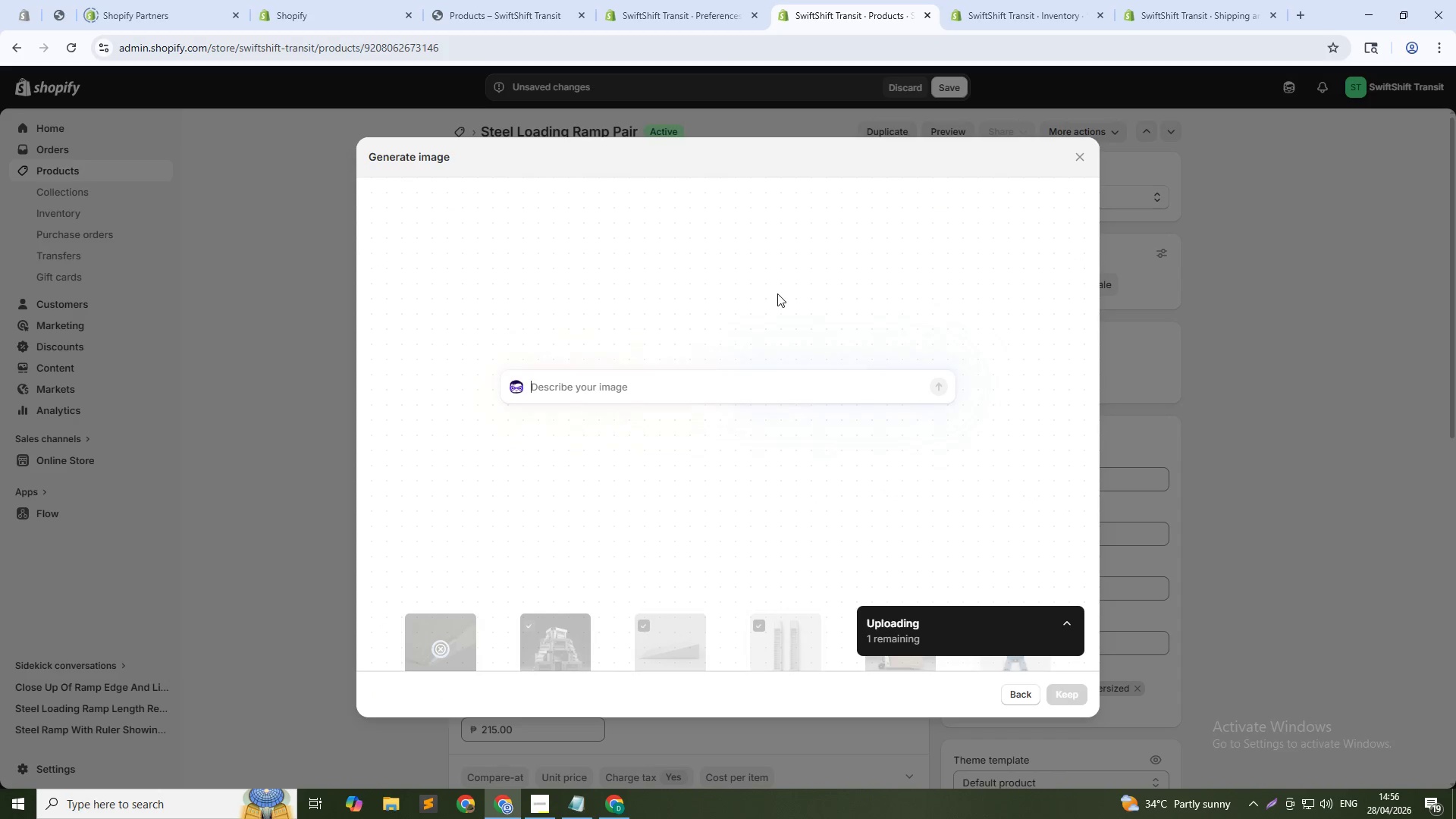 
type(Steel ramp with ruler showing length, solid gray background, flat lay, bright lighting, 1:1)
 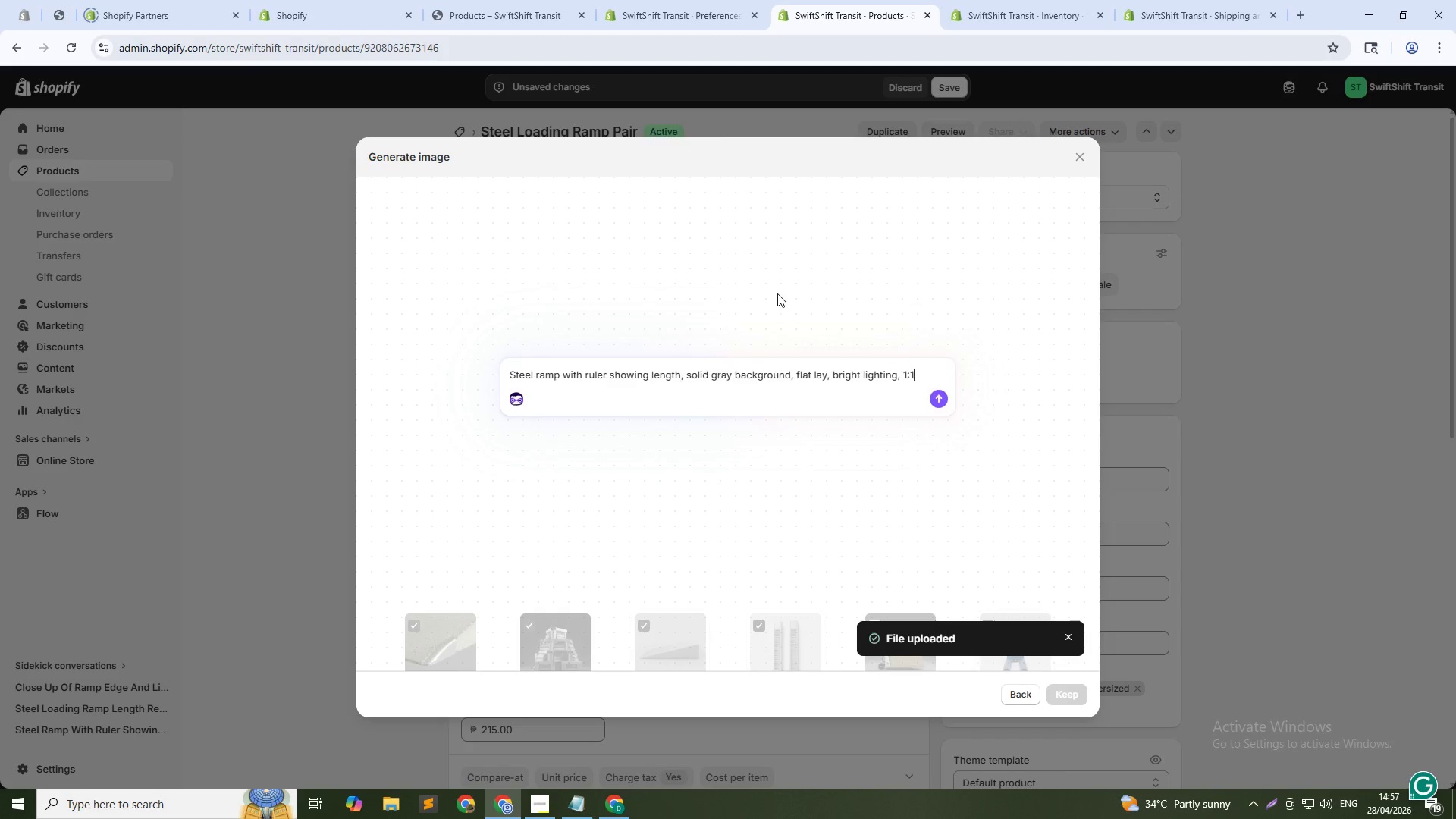 
key(Enter)
 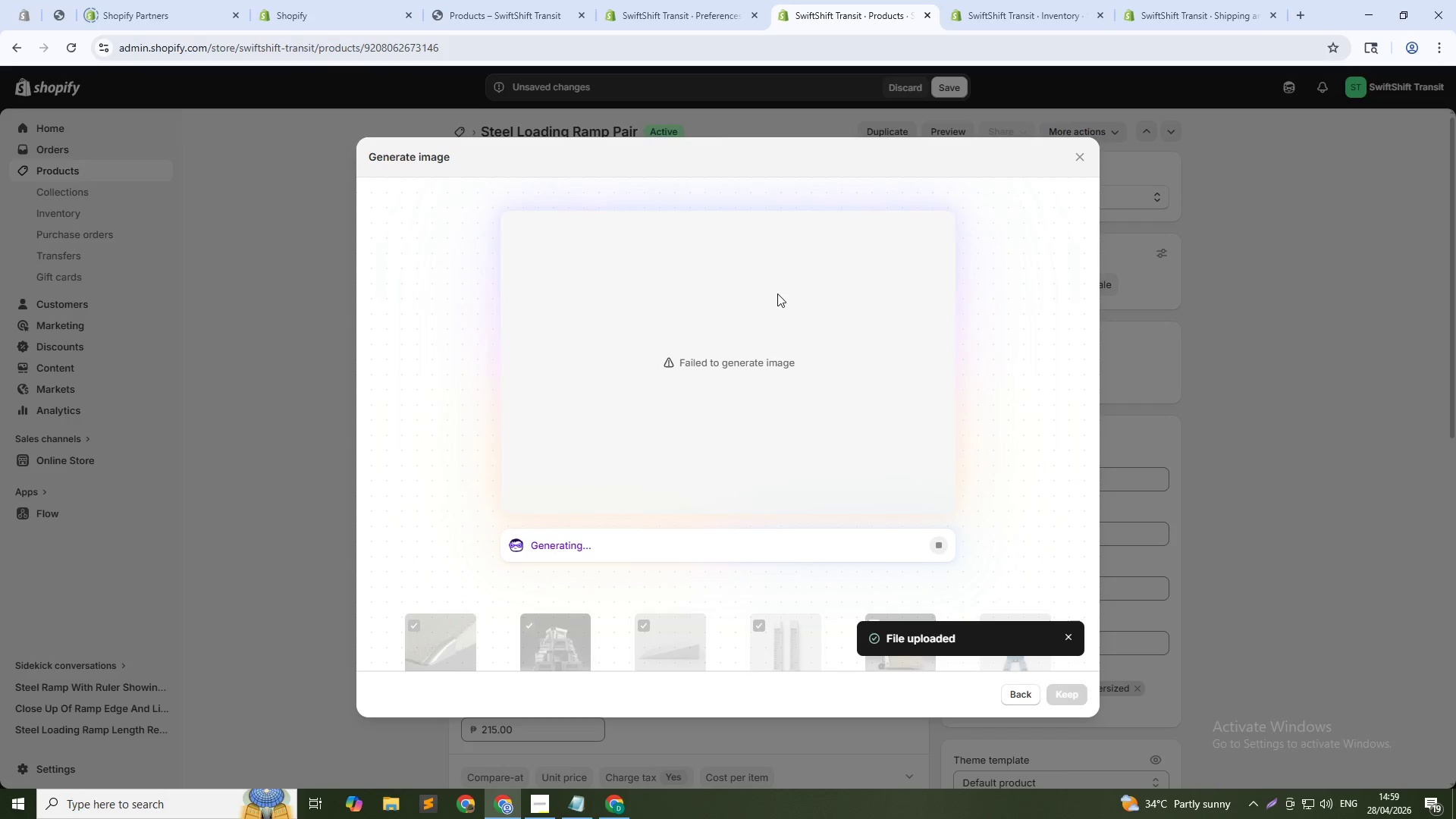 
wait(163.19)
 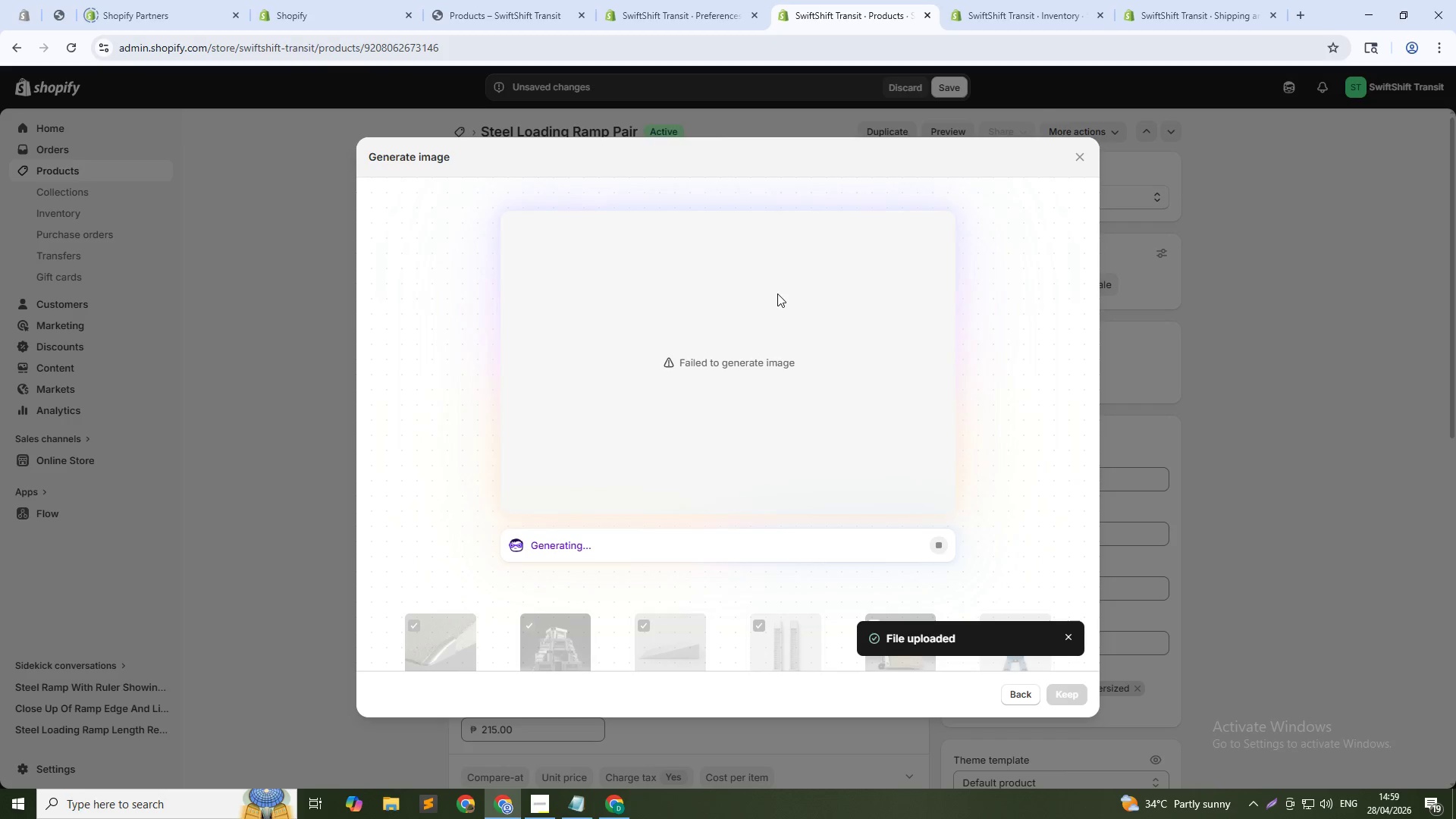 
left_click([1024, 689])
 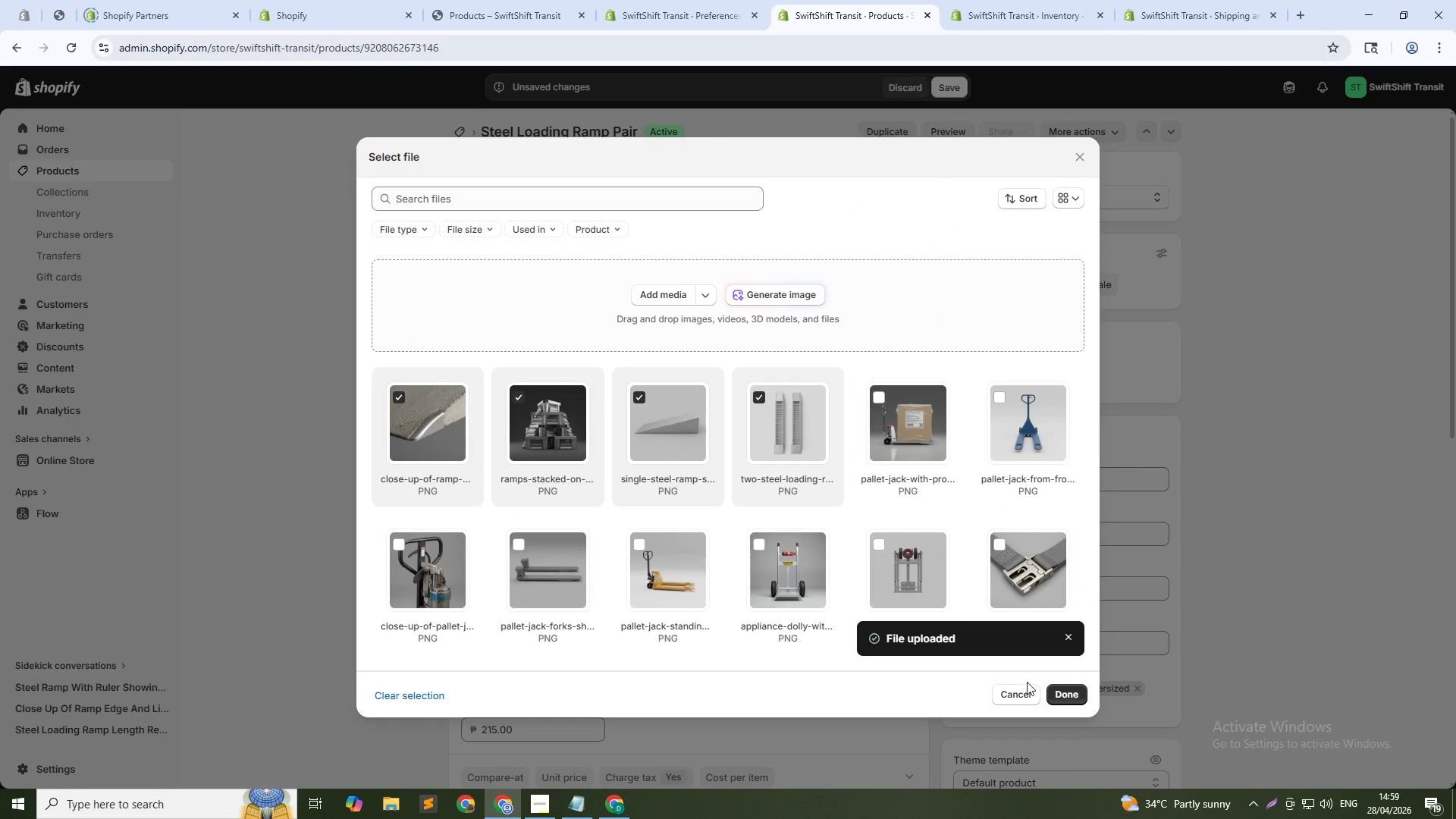 
left_click([1064, 699])
 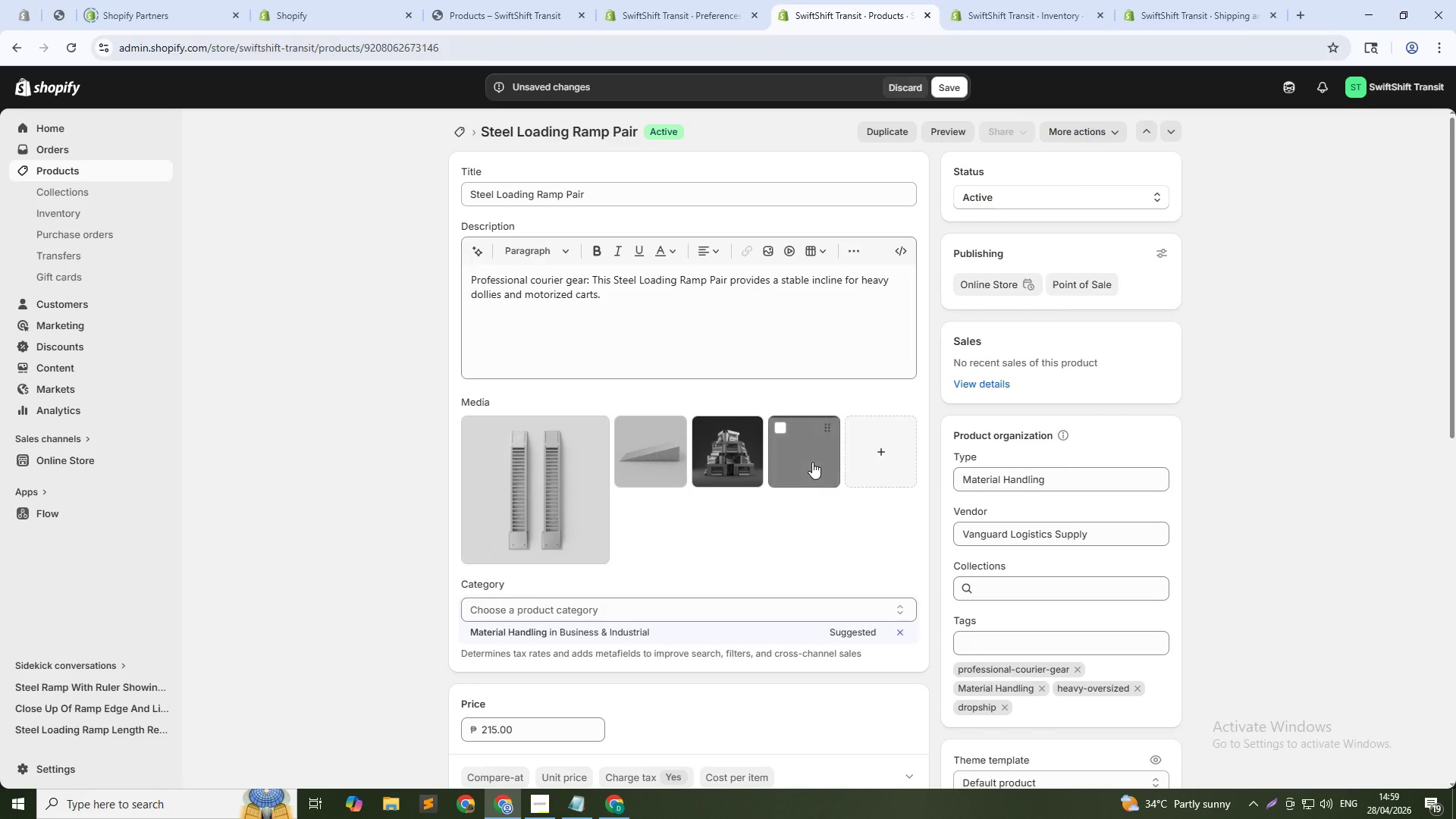 
left_click([806, 463])
 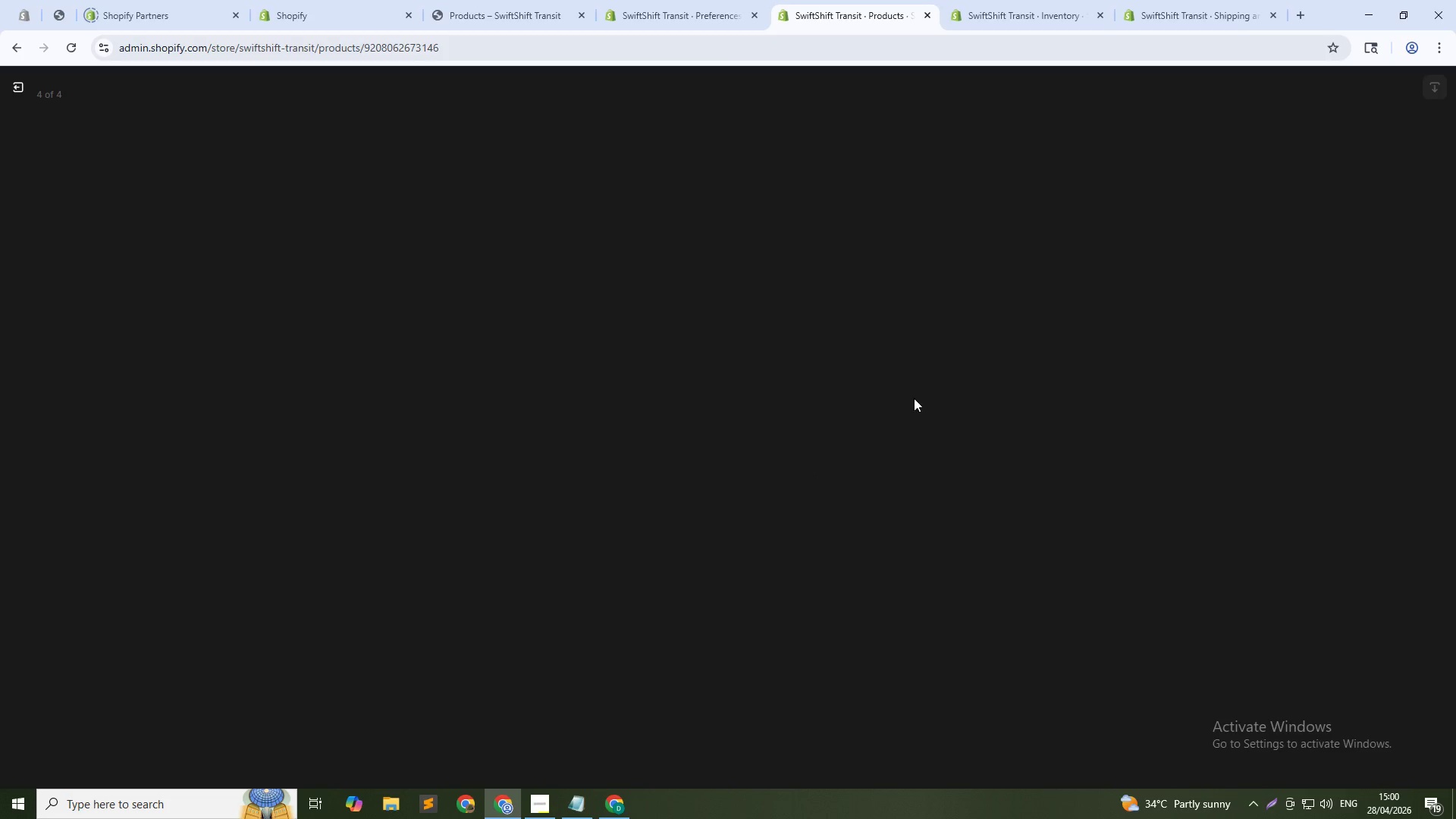 
mouse_move([1176, 241])
 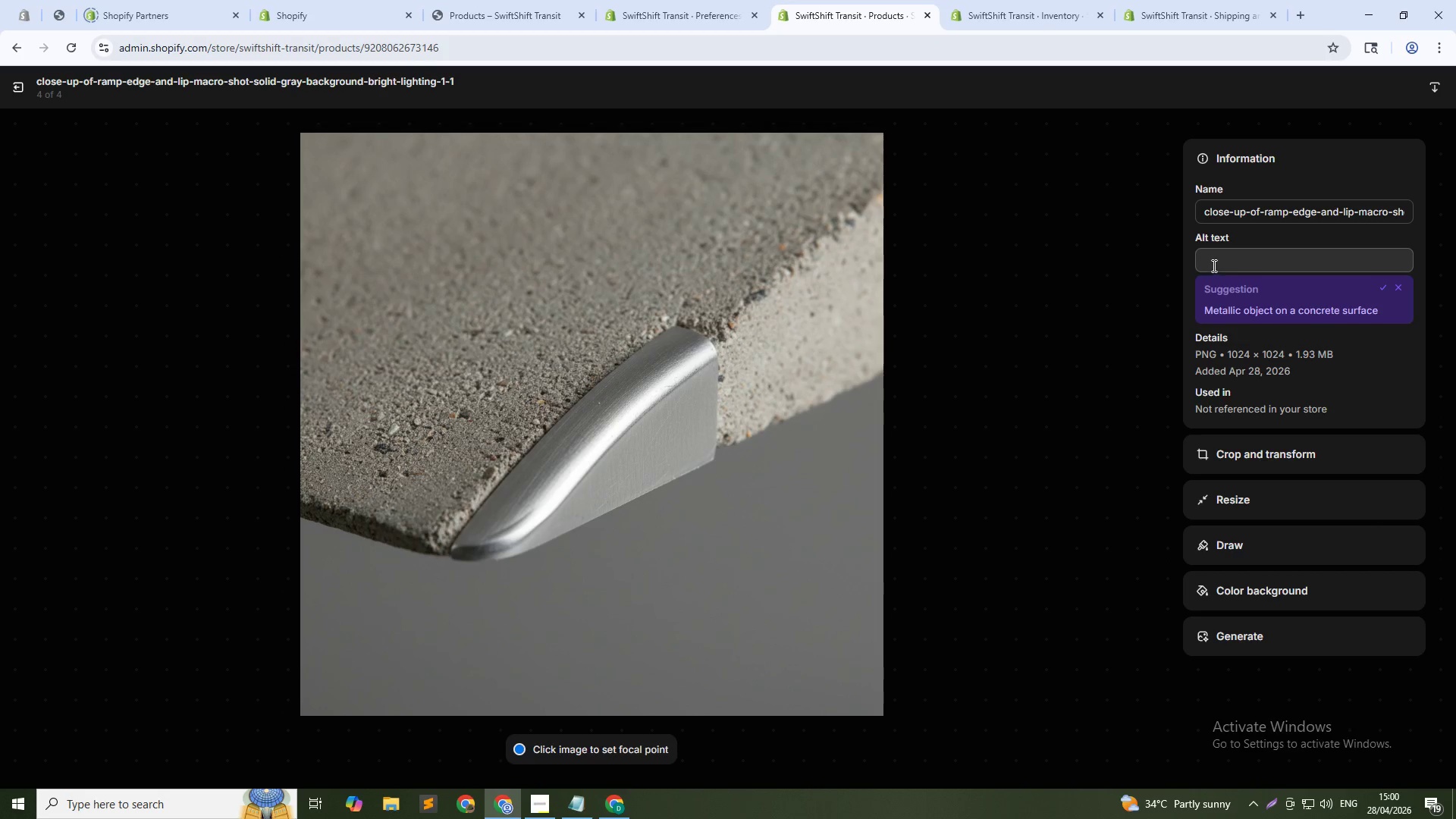 
left_click([1213, 265])
 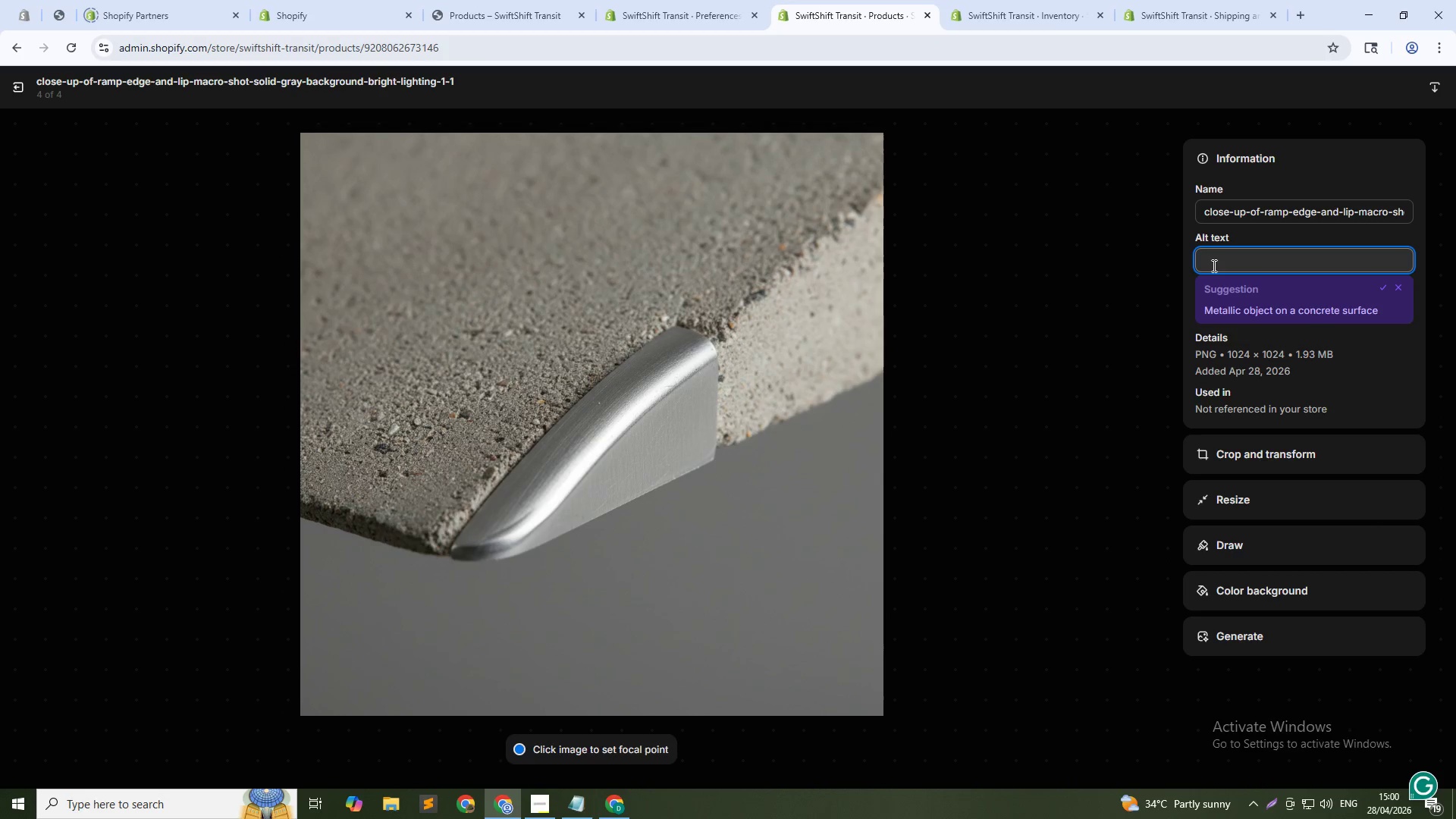 
type(Steel loading ramp edge l)
key(Backspace)
type(clso)
key(Backspace)
key(Backspace)
type(ose-up - secure fit for vehicles)
 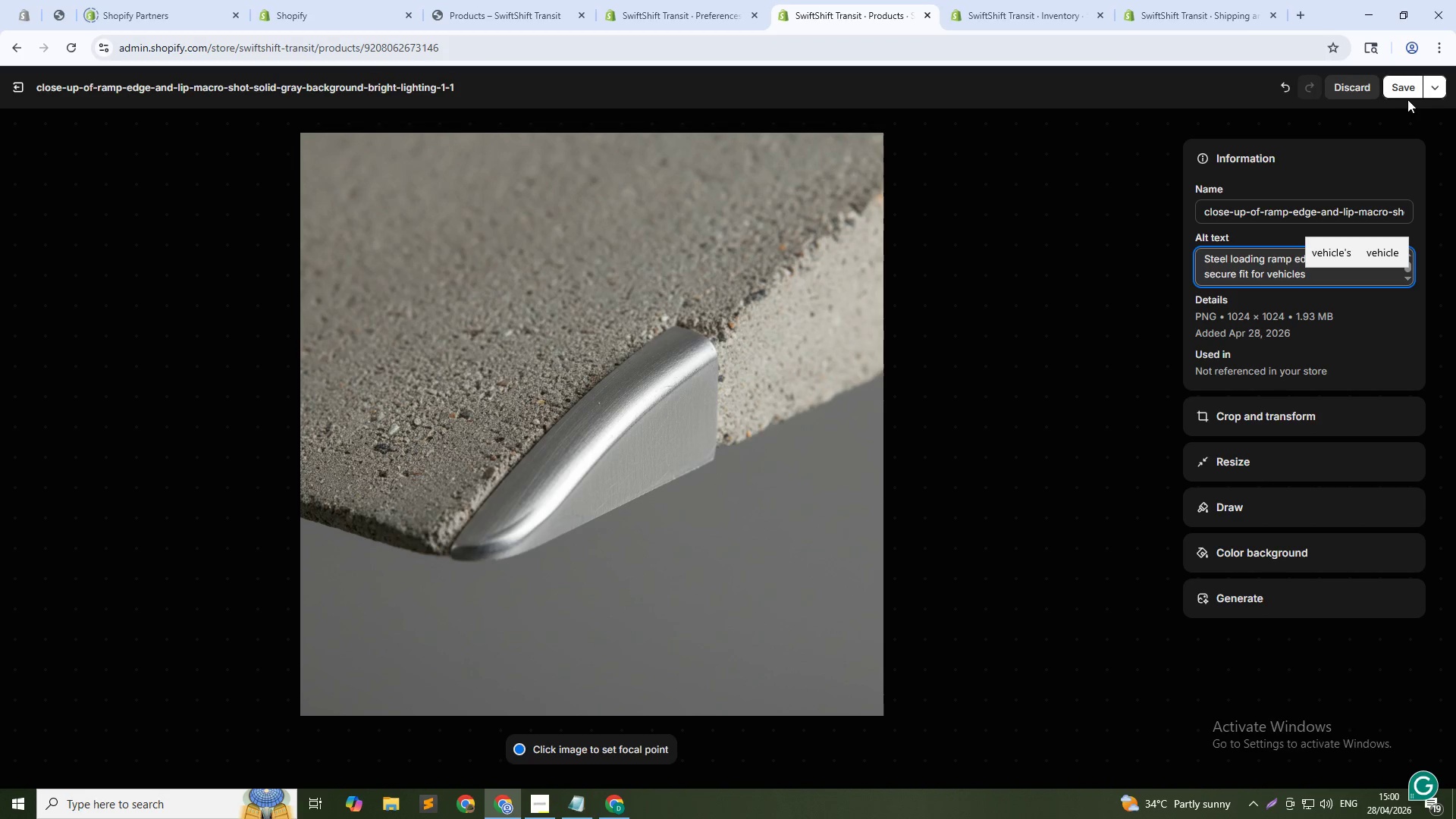 
left_click([1411, 86])
 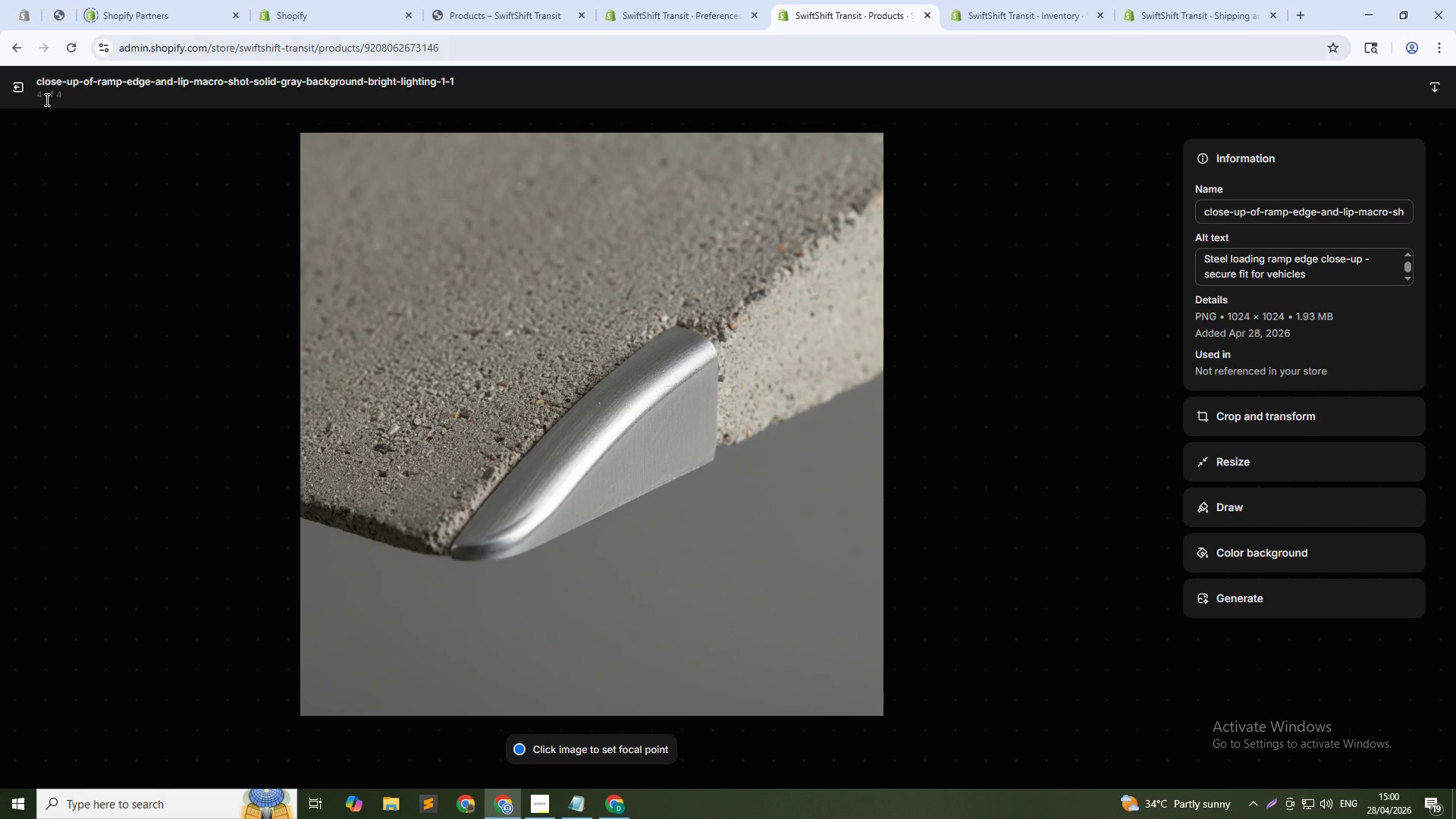 
left_click([15, 93])
 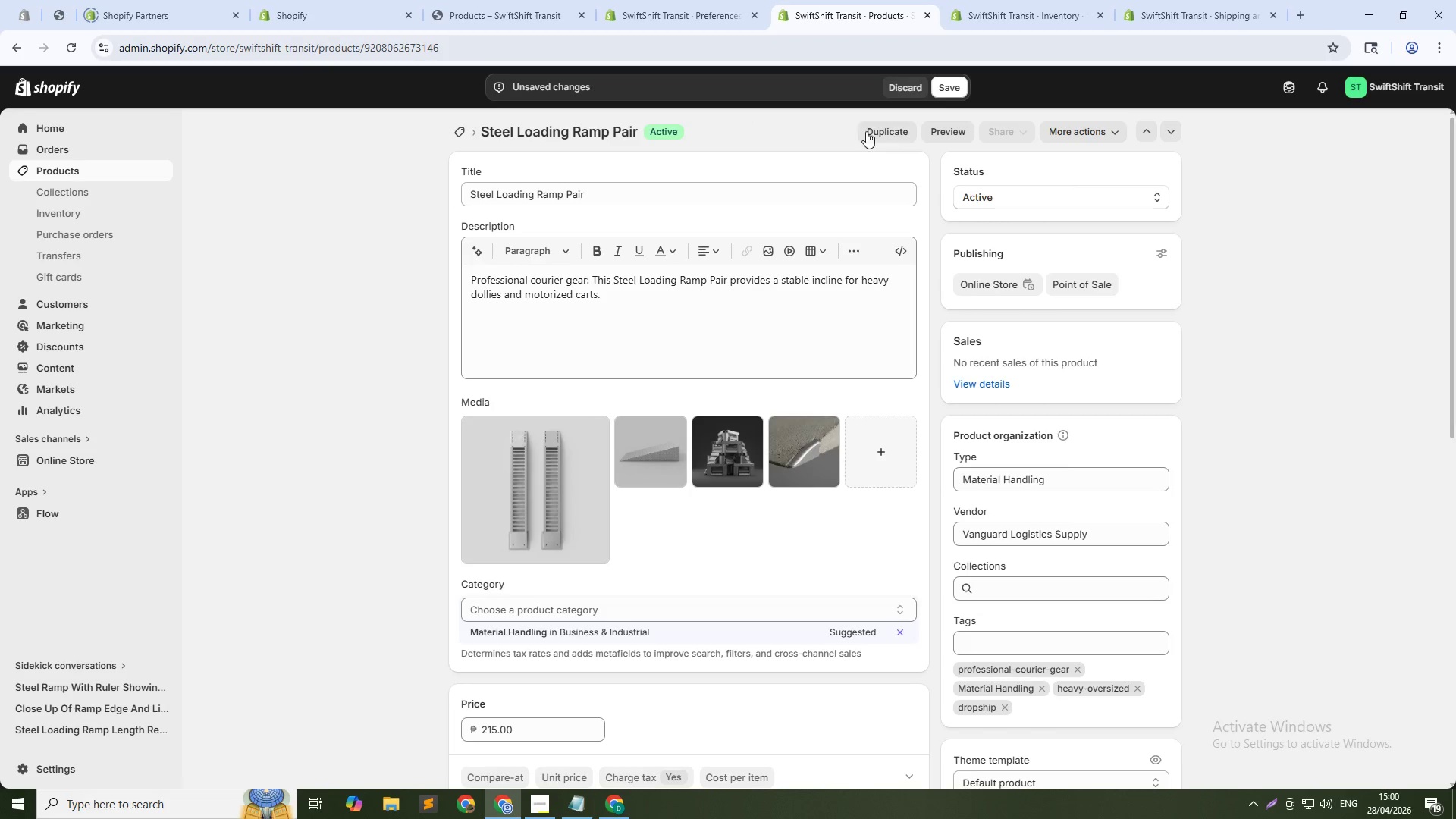 
left_click([940, 92])
 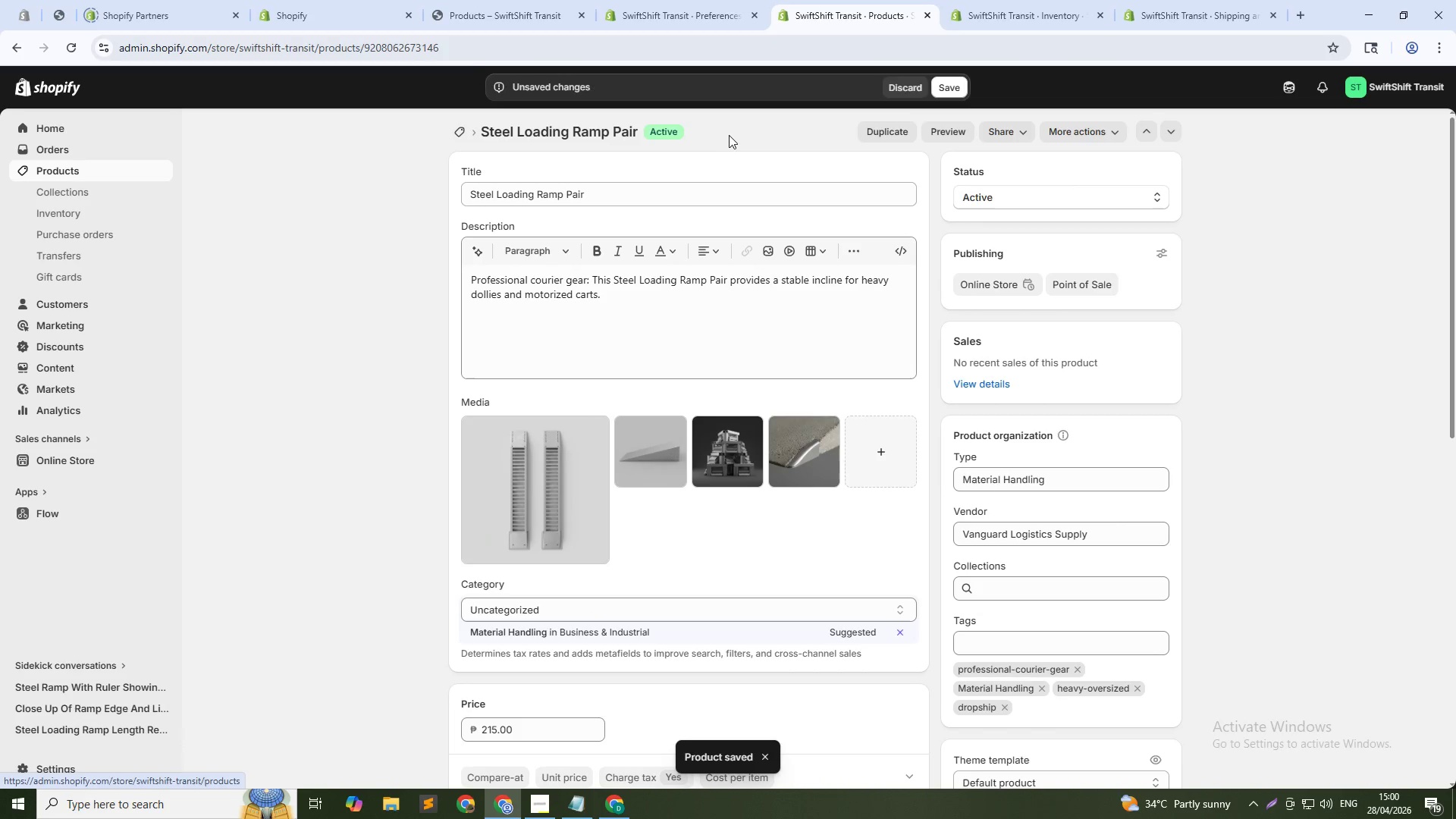 
wait(7.09)
 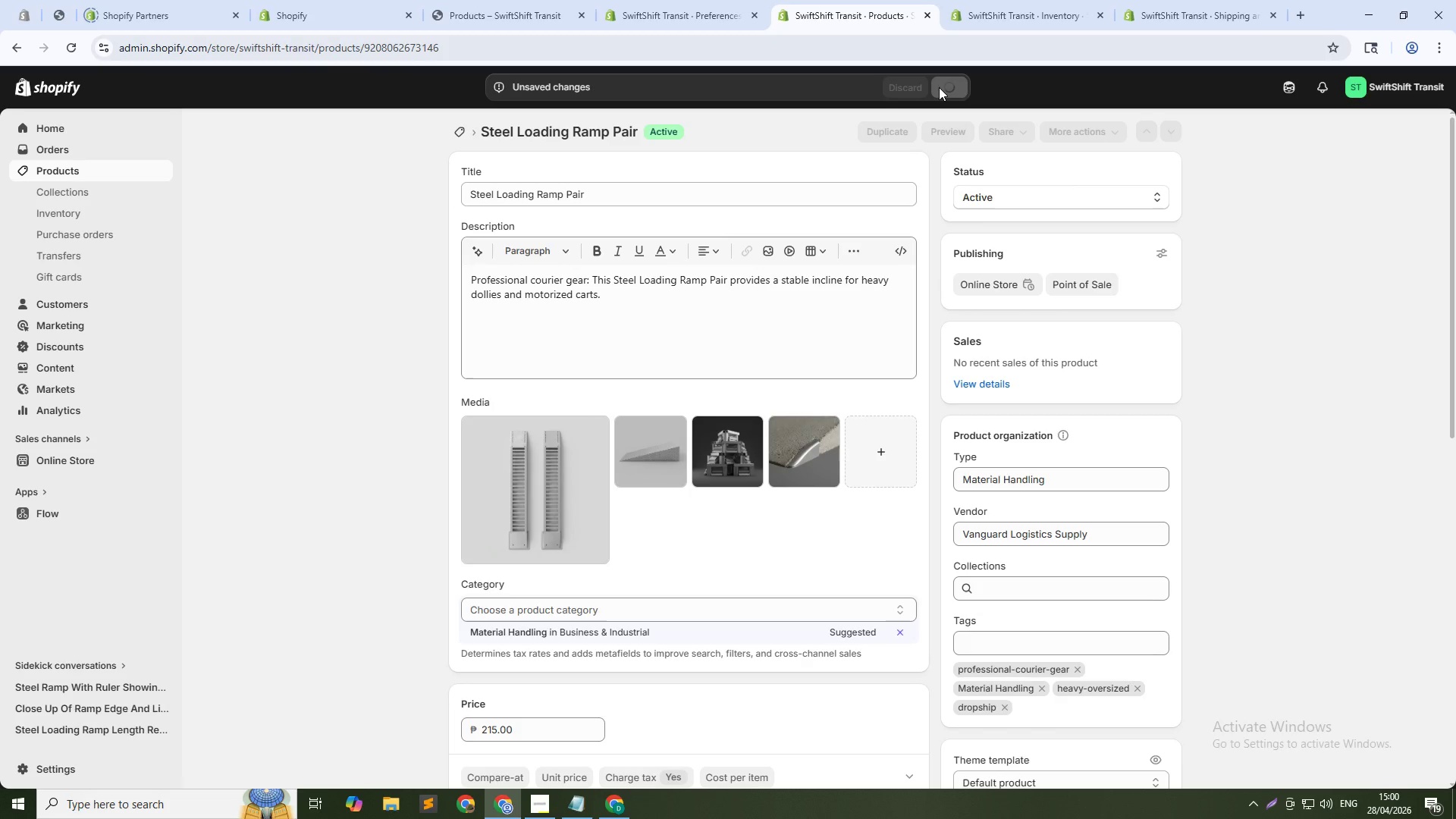 
left_click([456, 130])
 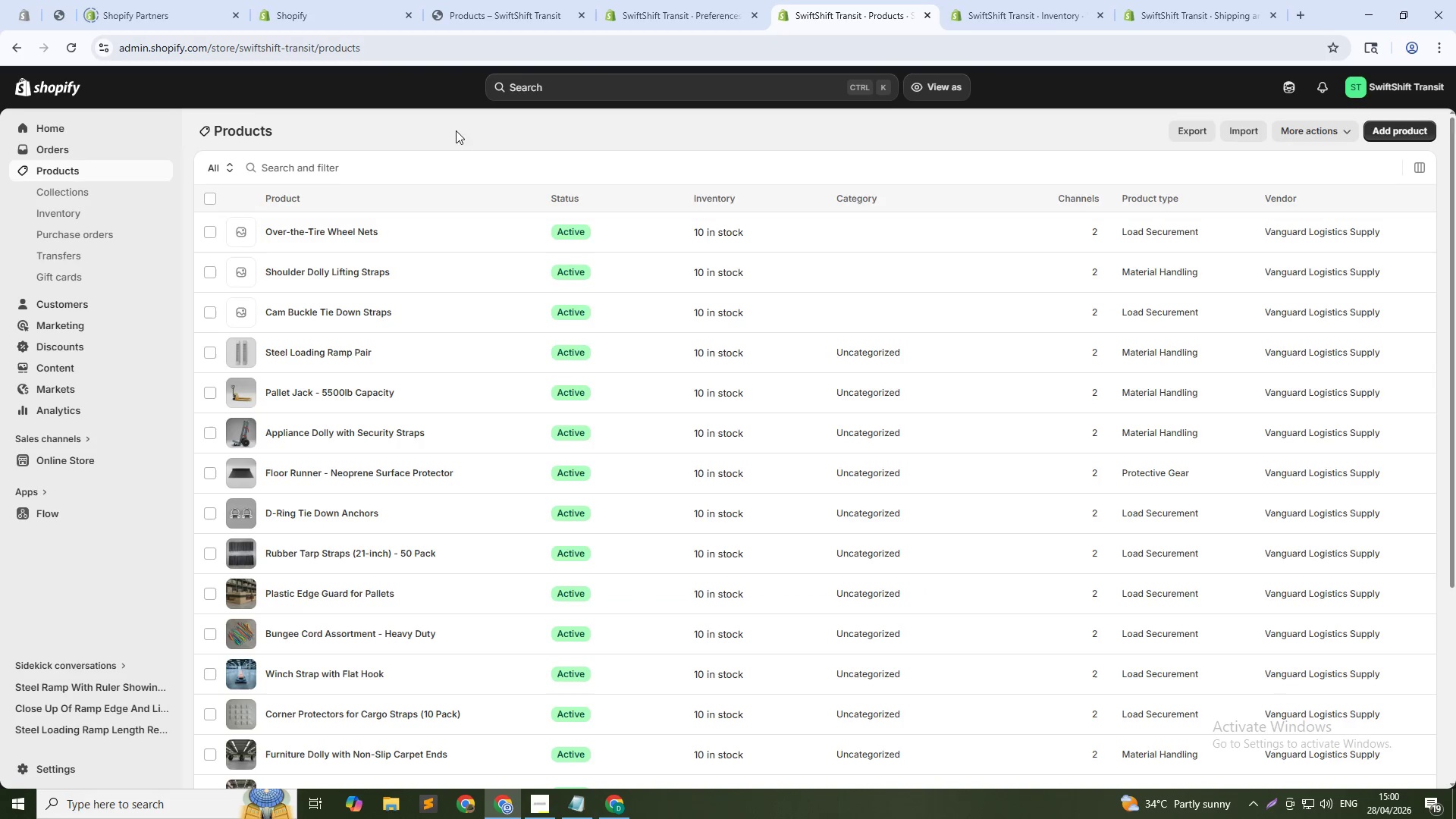 
wait(9.86)
 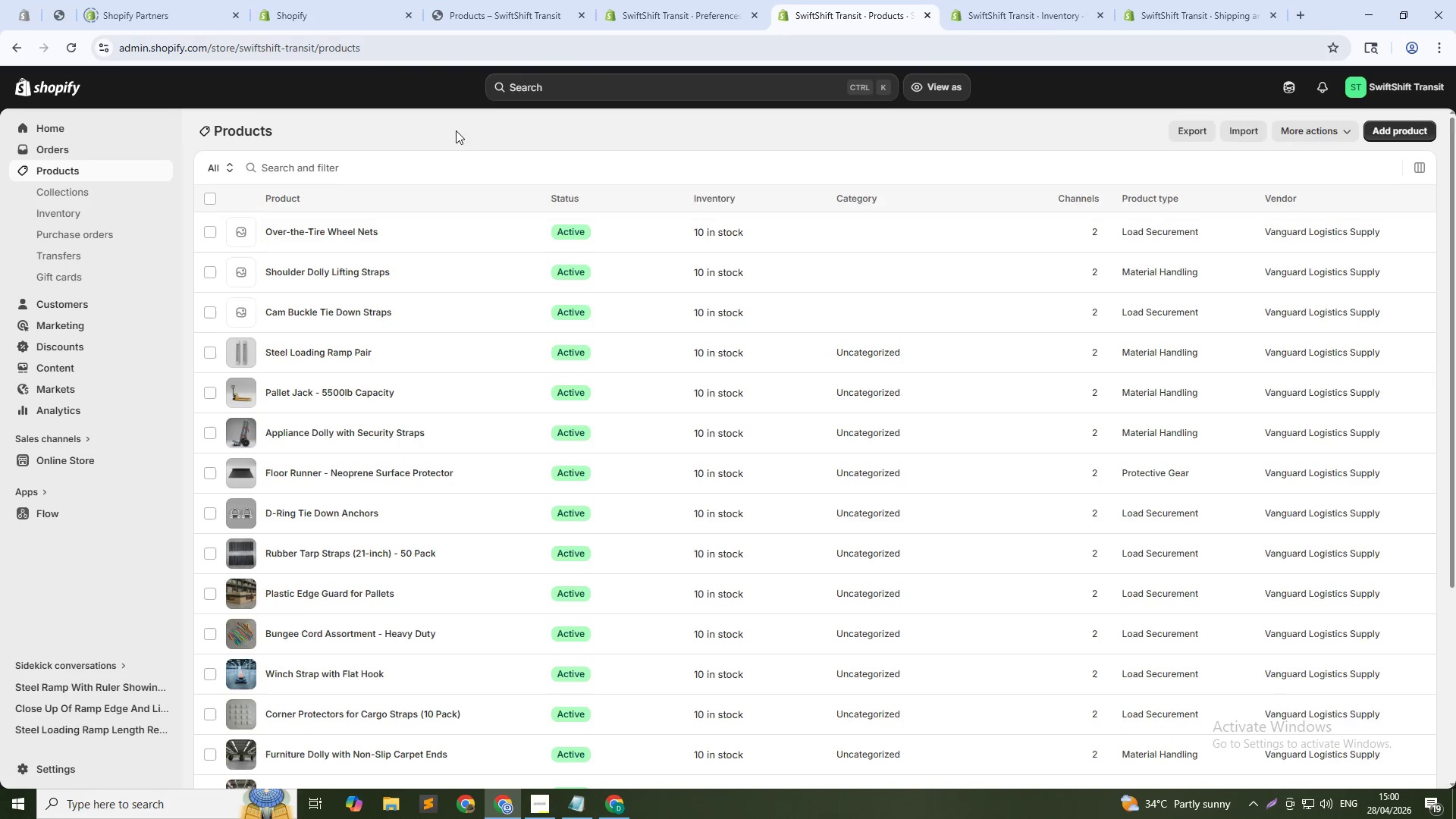 
left_click([315, 310])
 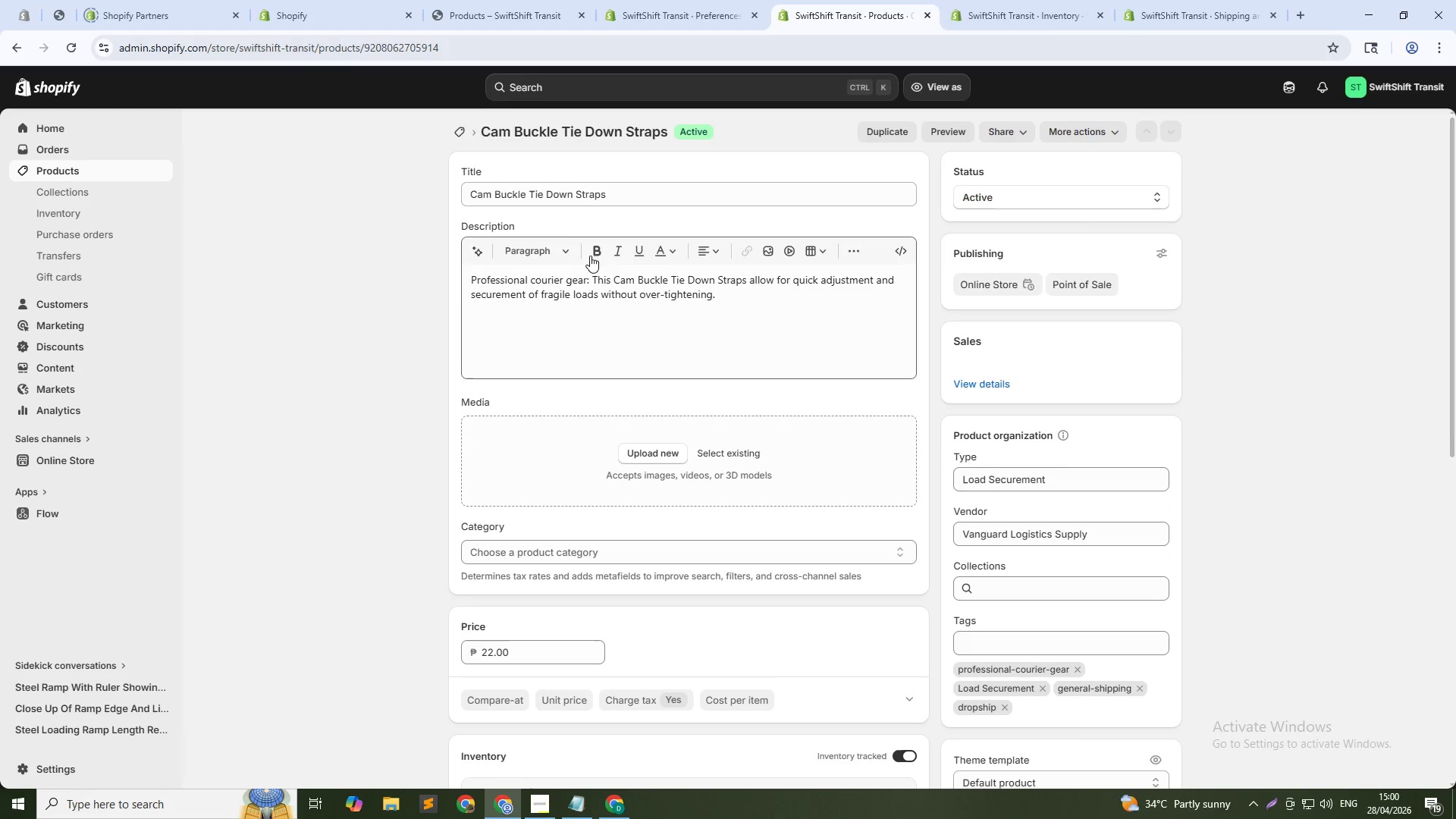 
key(Alt+AltLeft)
 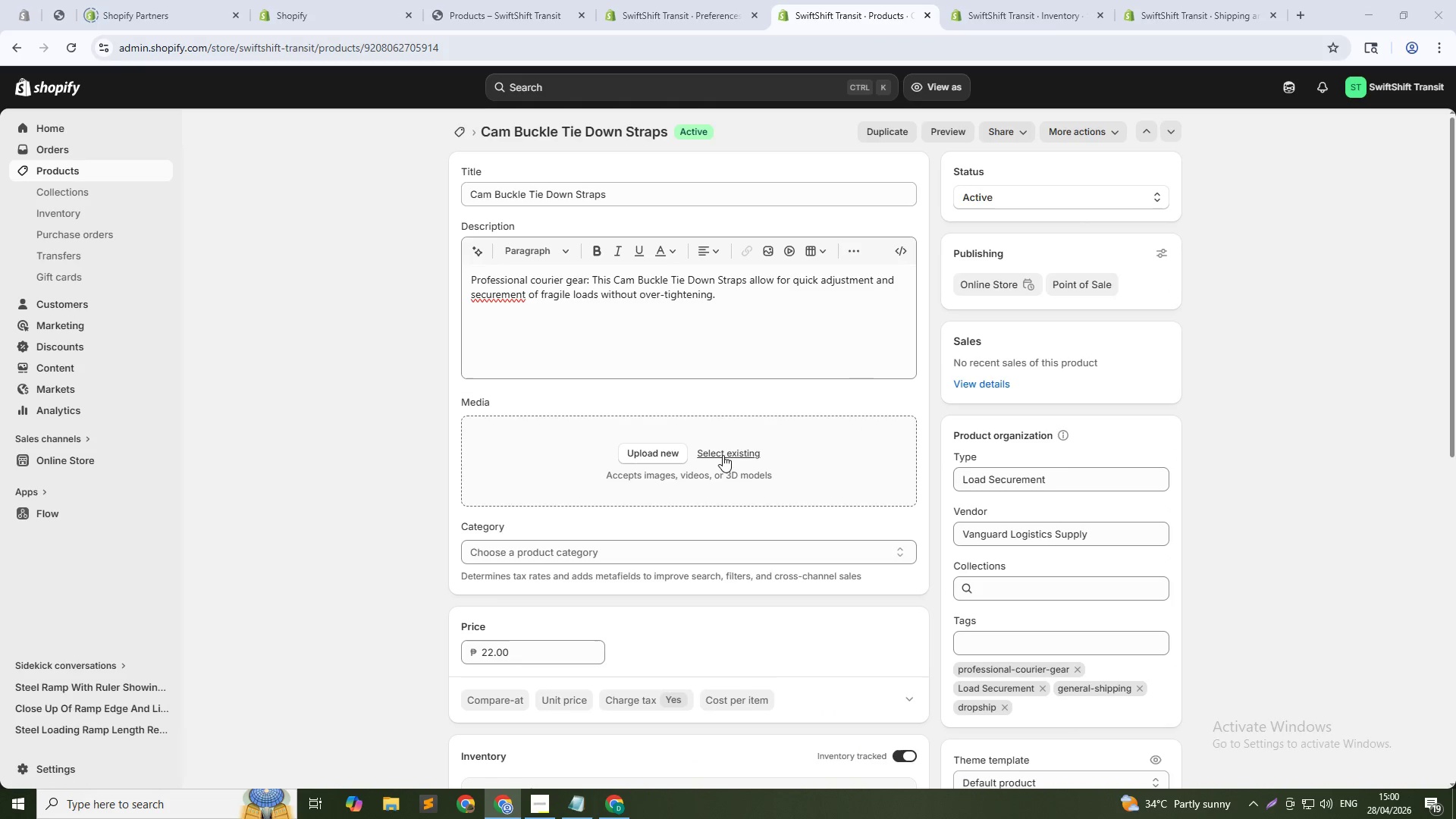 
key(Alt+Tab)